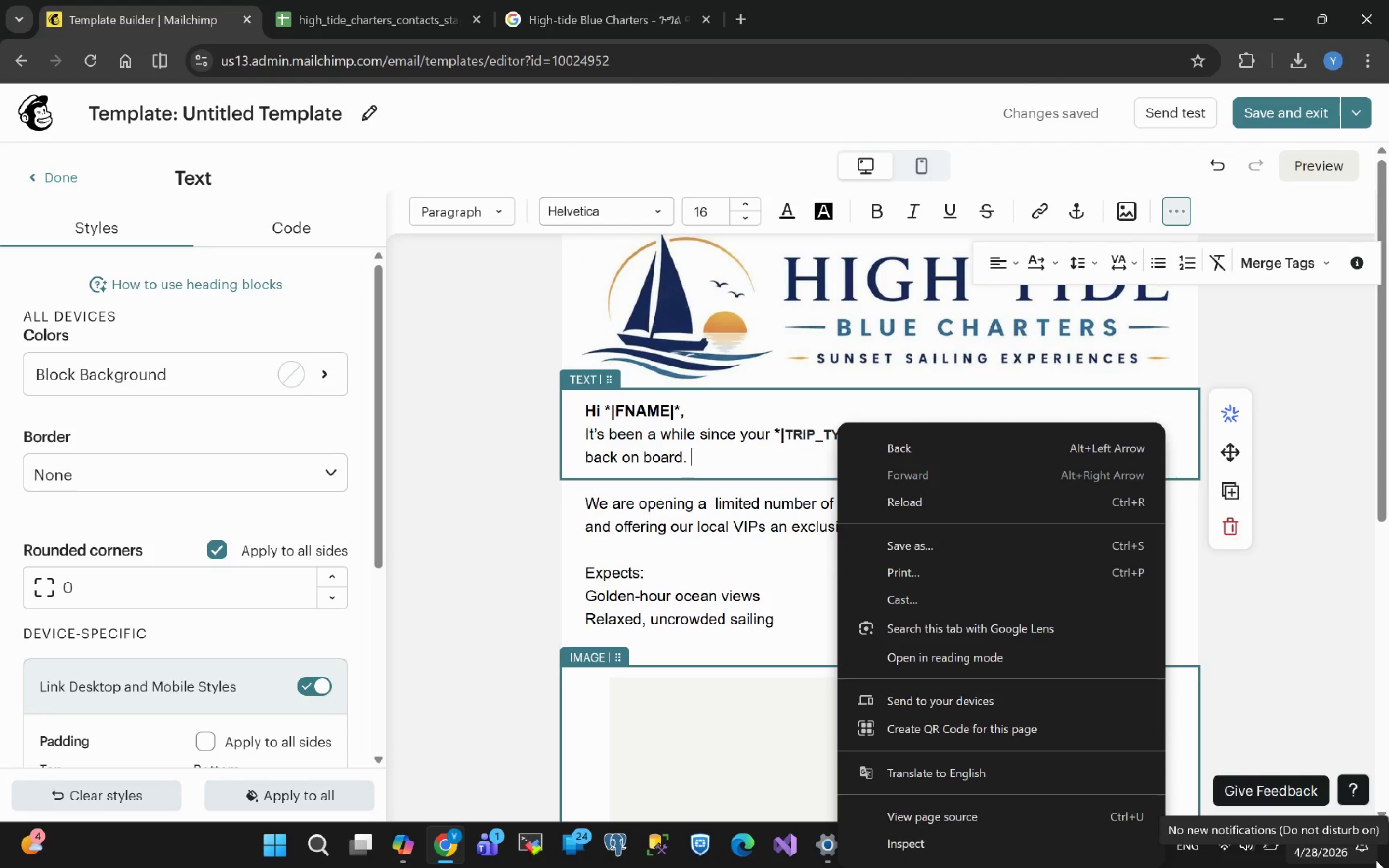 
left_click([704, 453])
 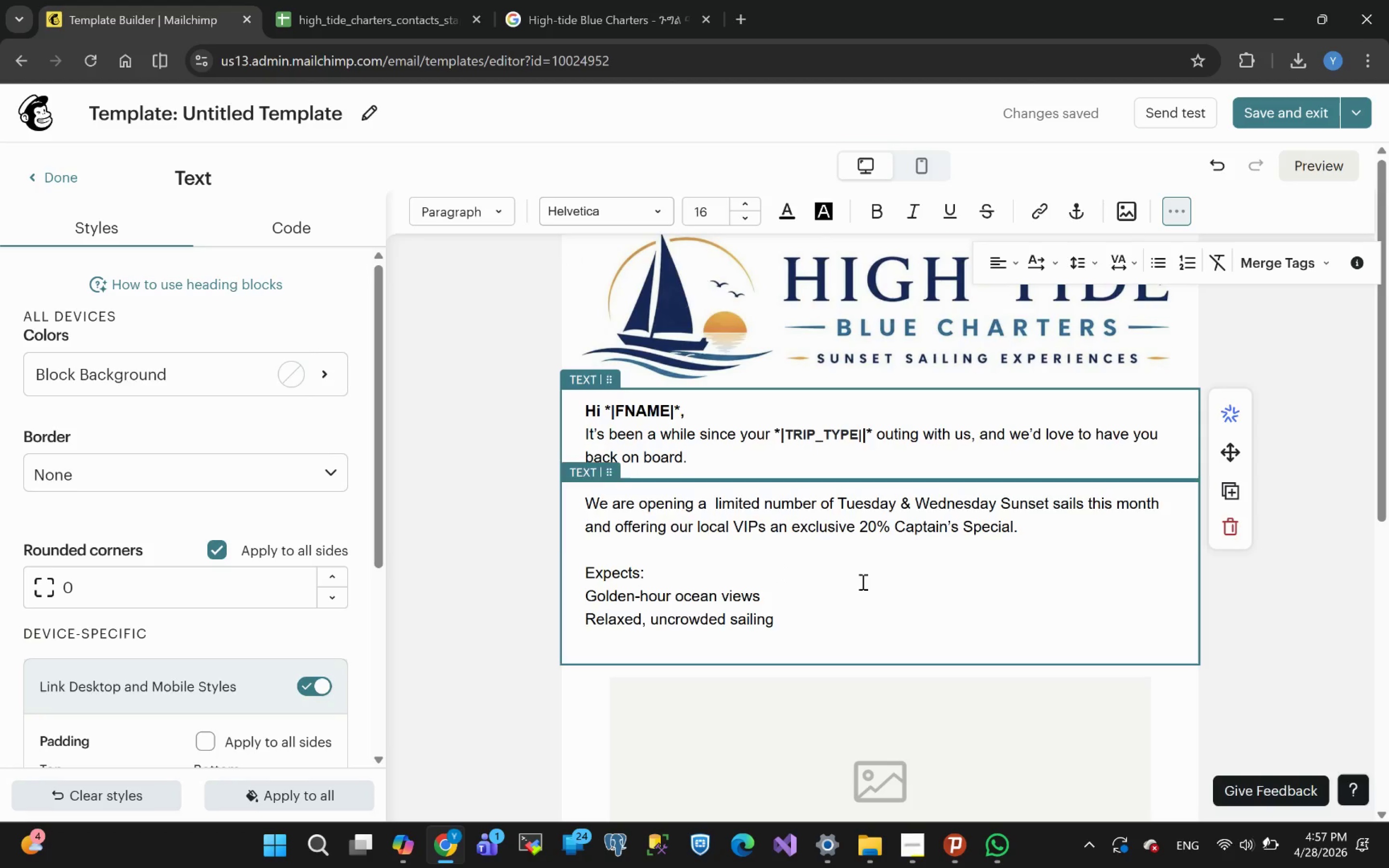 
left_click([861, 617])
 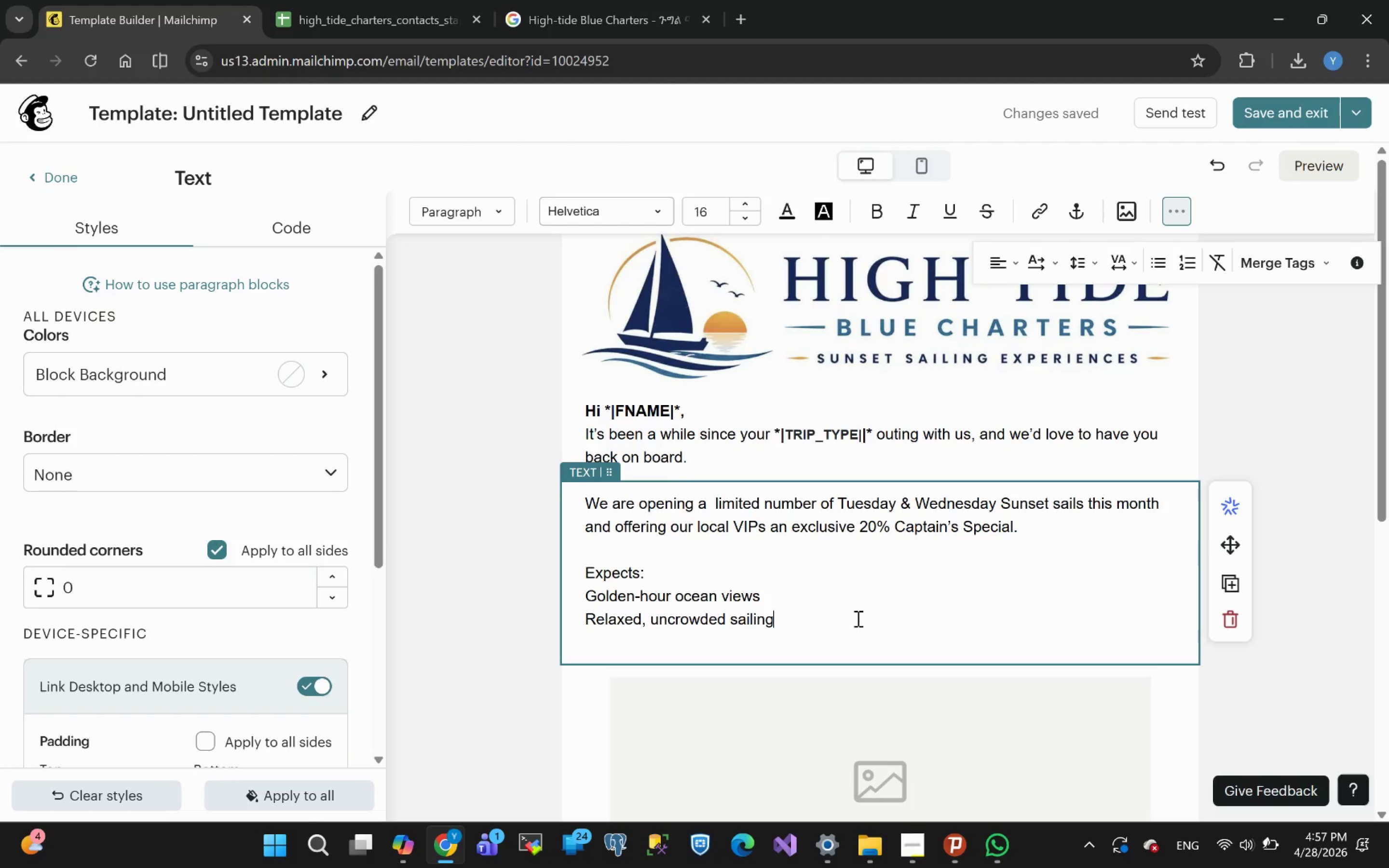 
wait(11.75)
 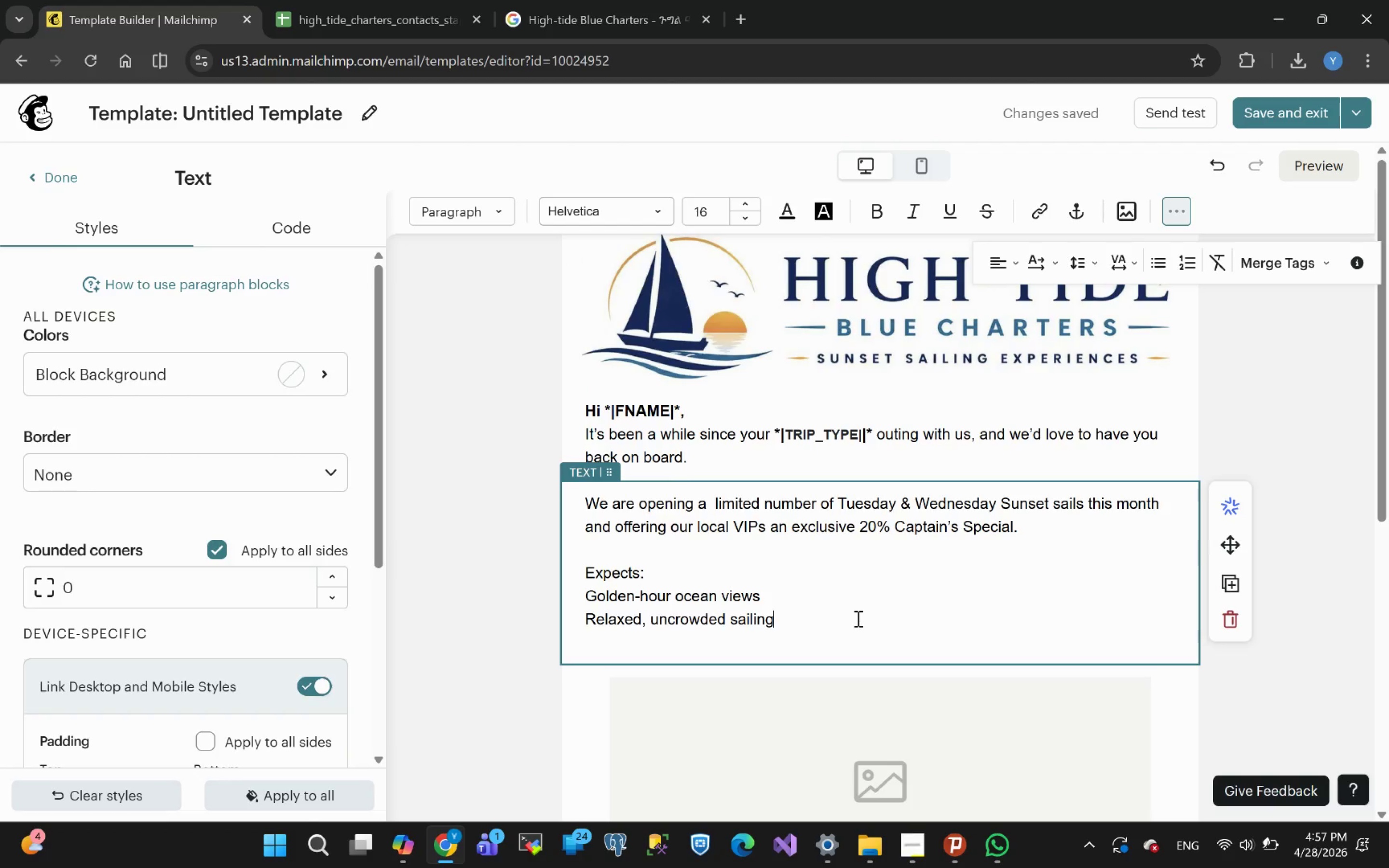 
key(Enter)
 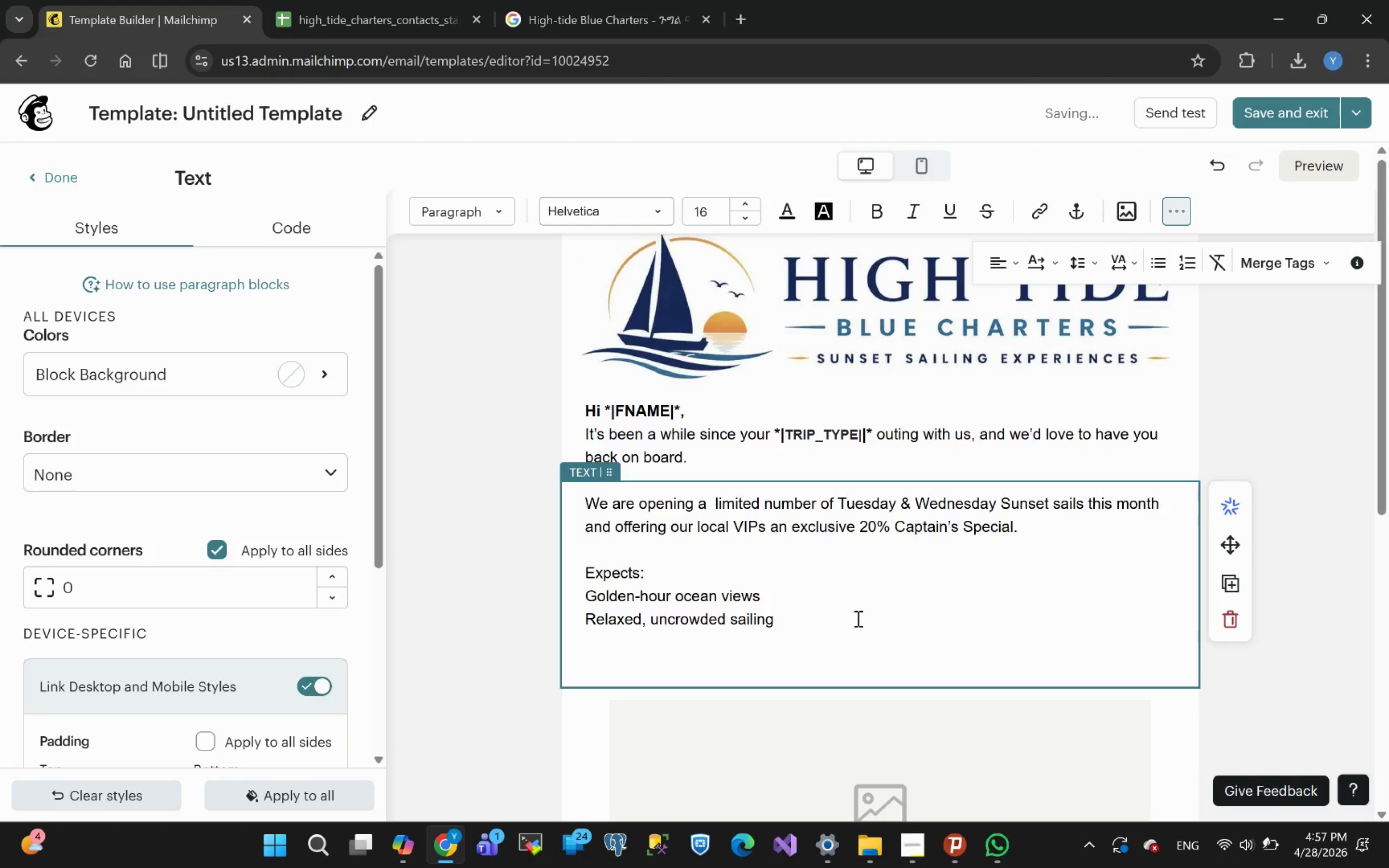 
type(The same unforgattable )
 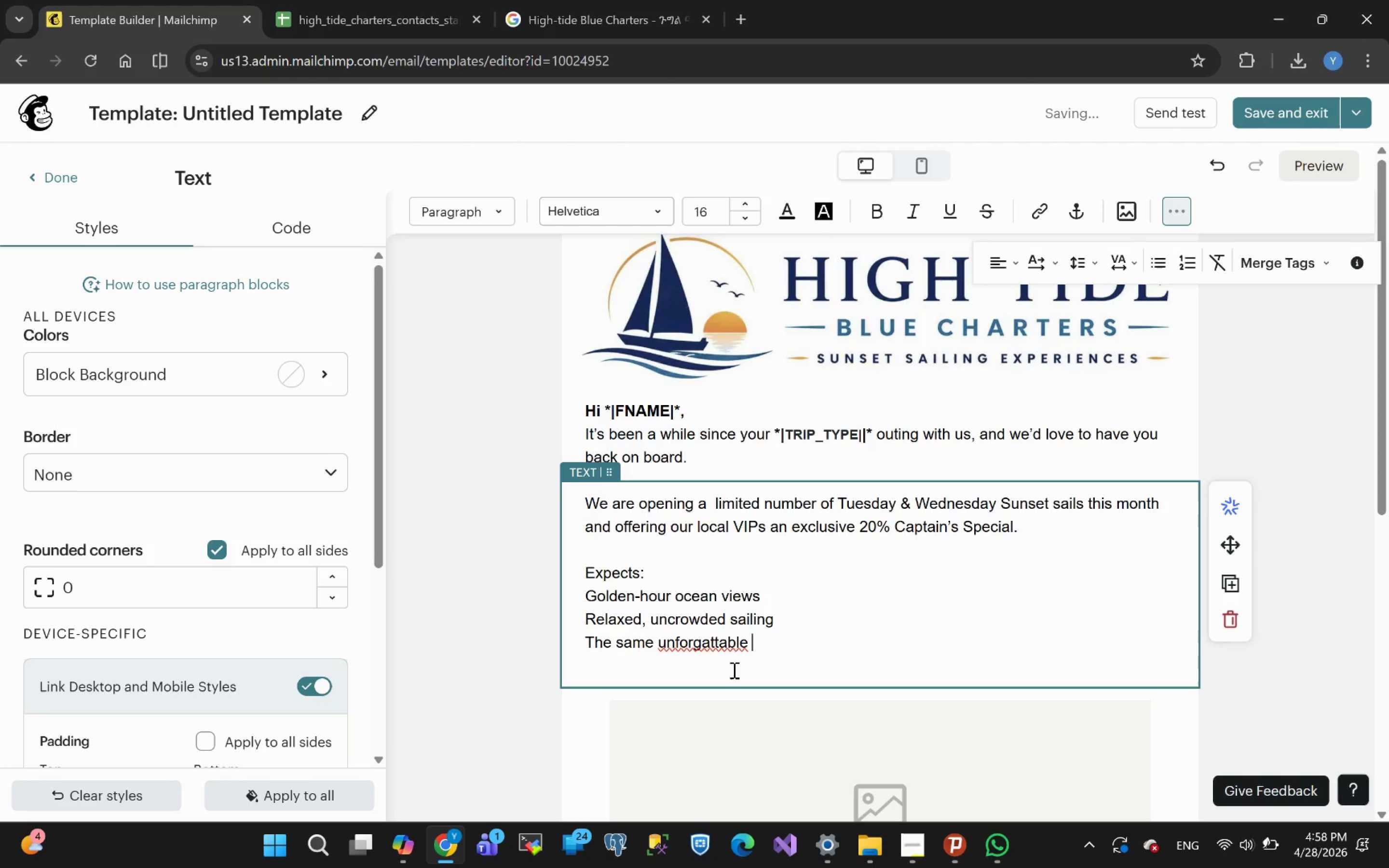 
left_click([724, 650])
 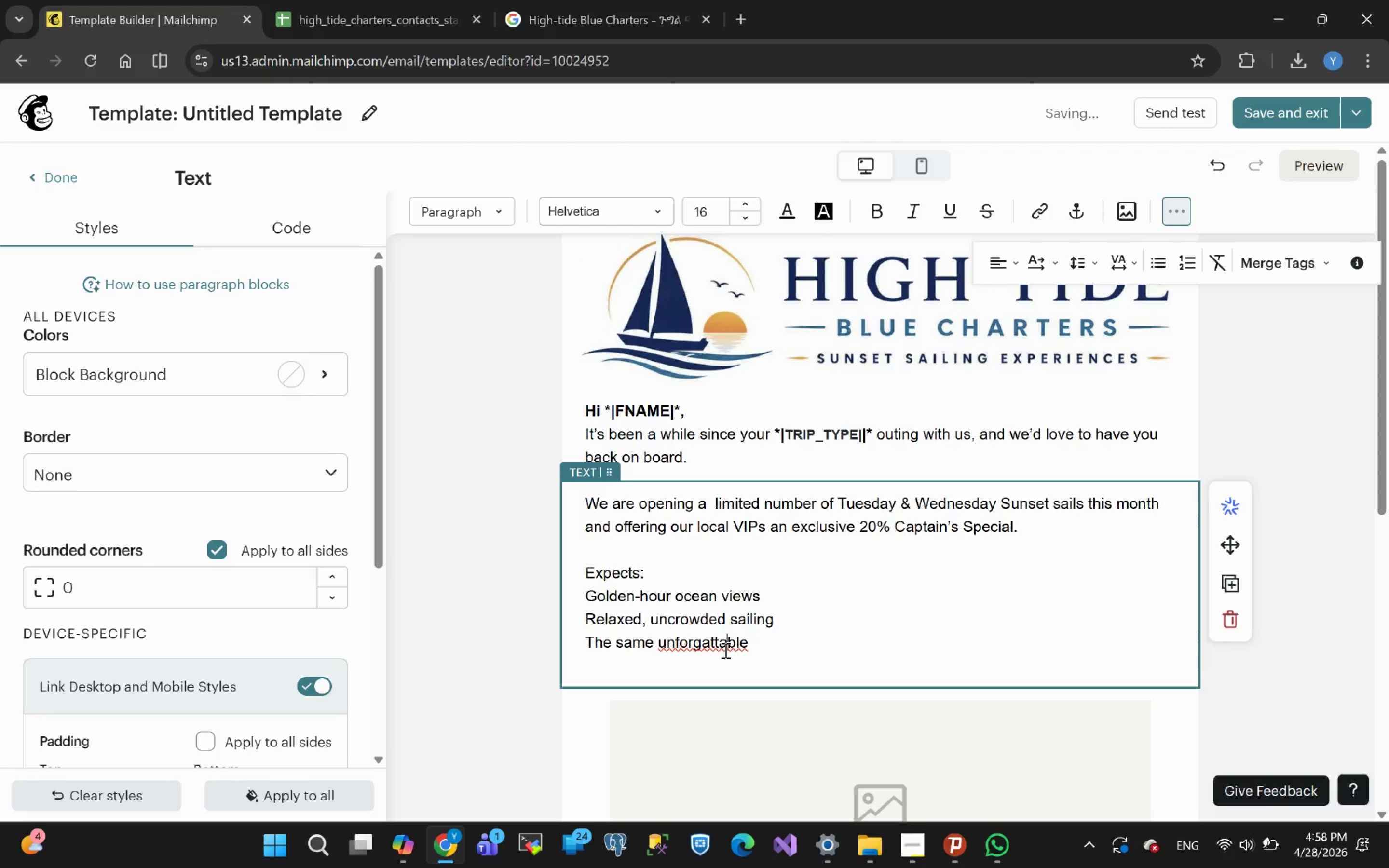 
right_click([724, 650])
 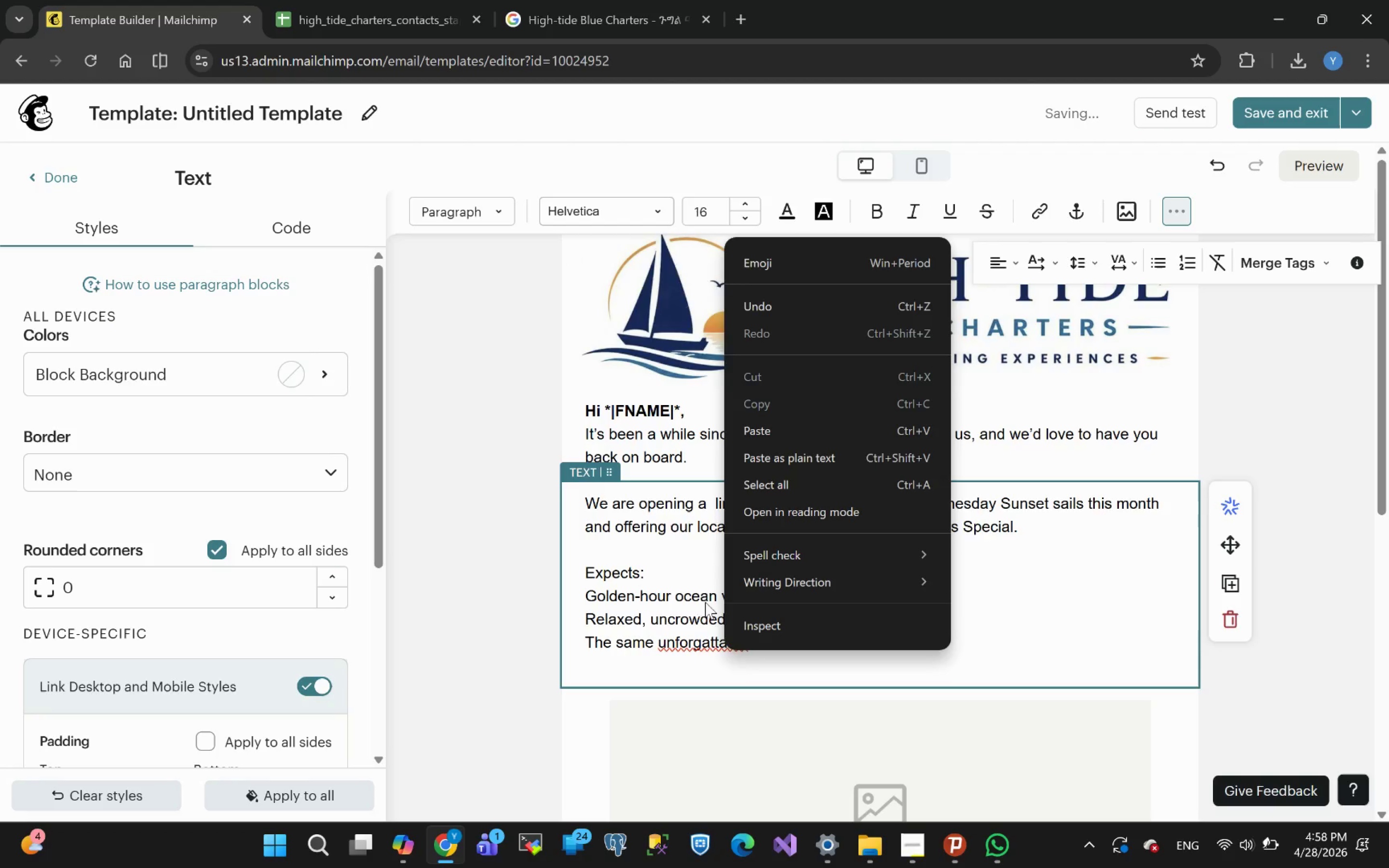 
left_click([699, 643])
 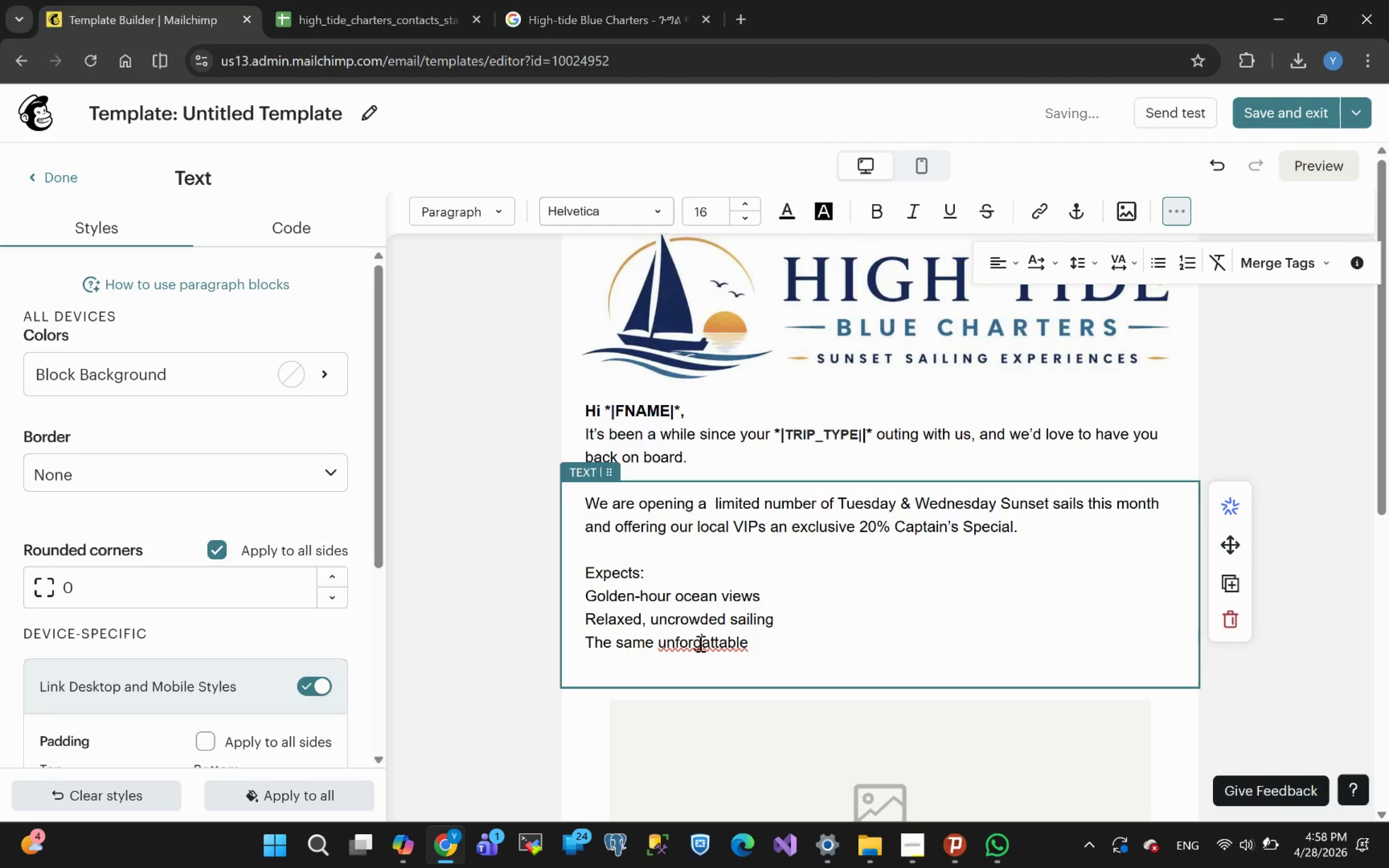 
right_click([699, 643])
 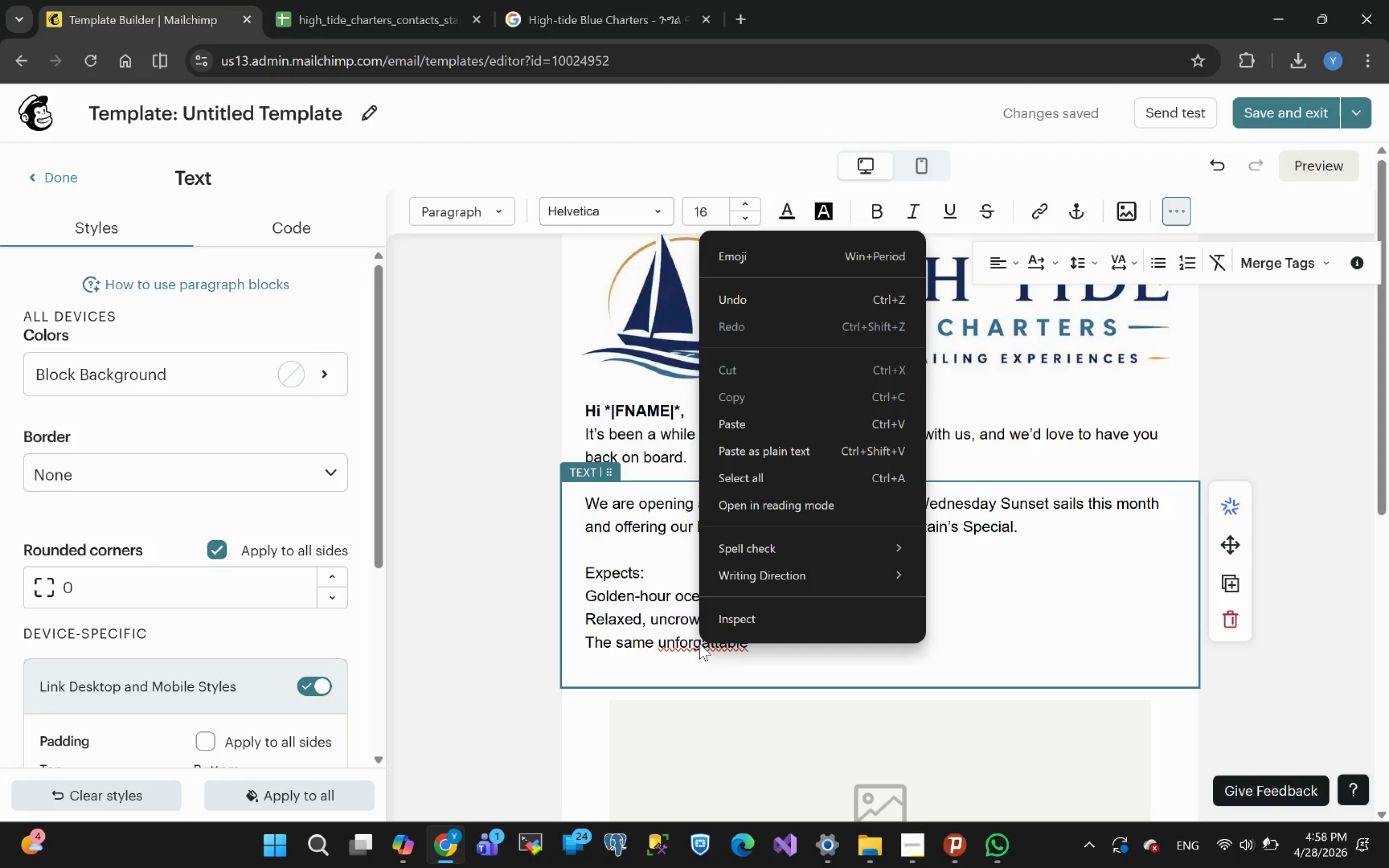 
double_click([699, 643])
 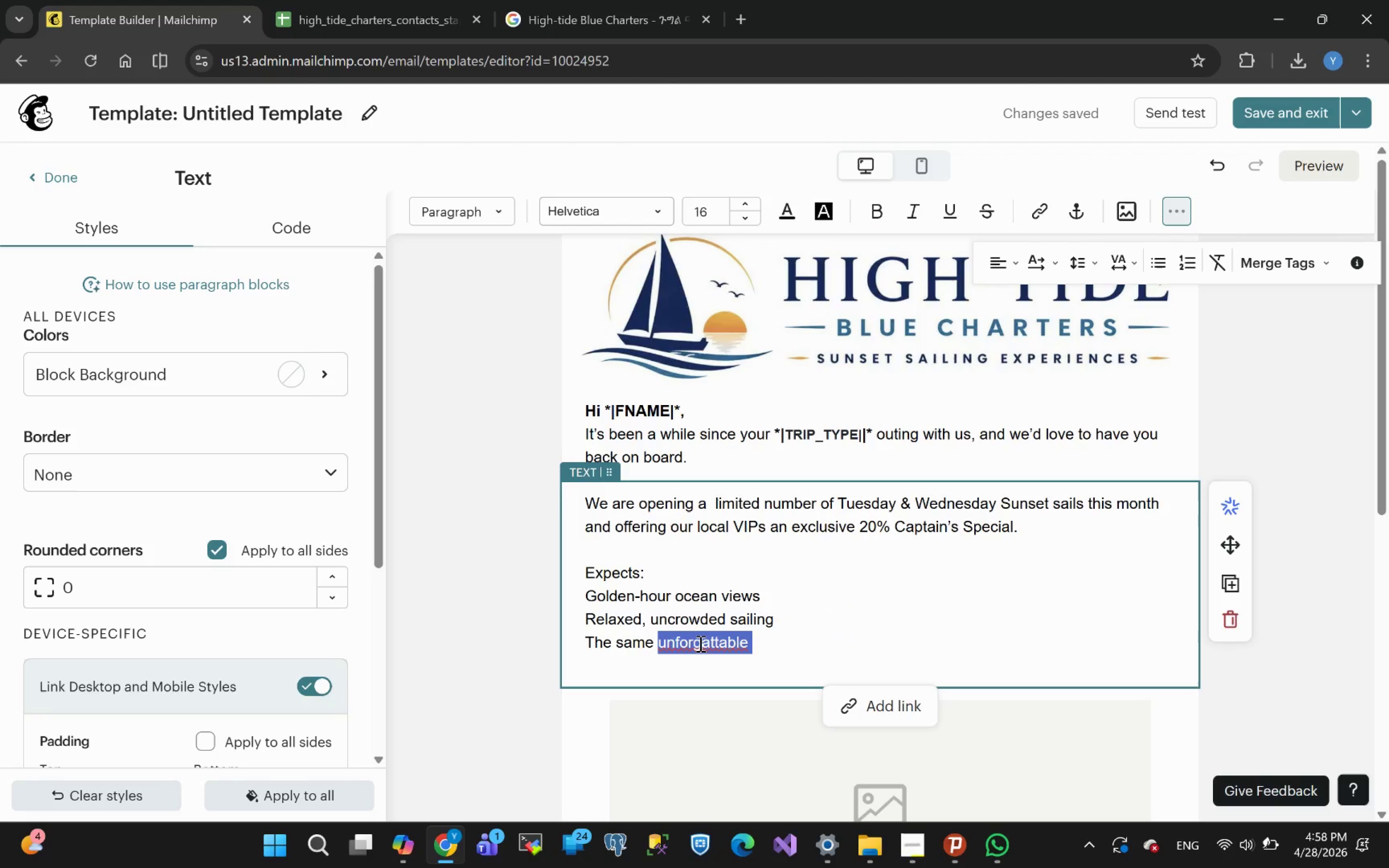 
type(unfo)
 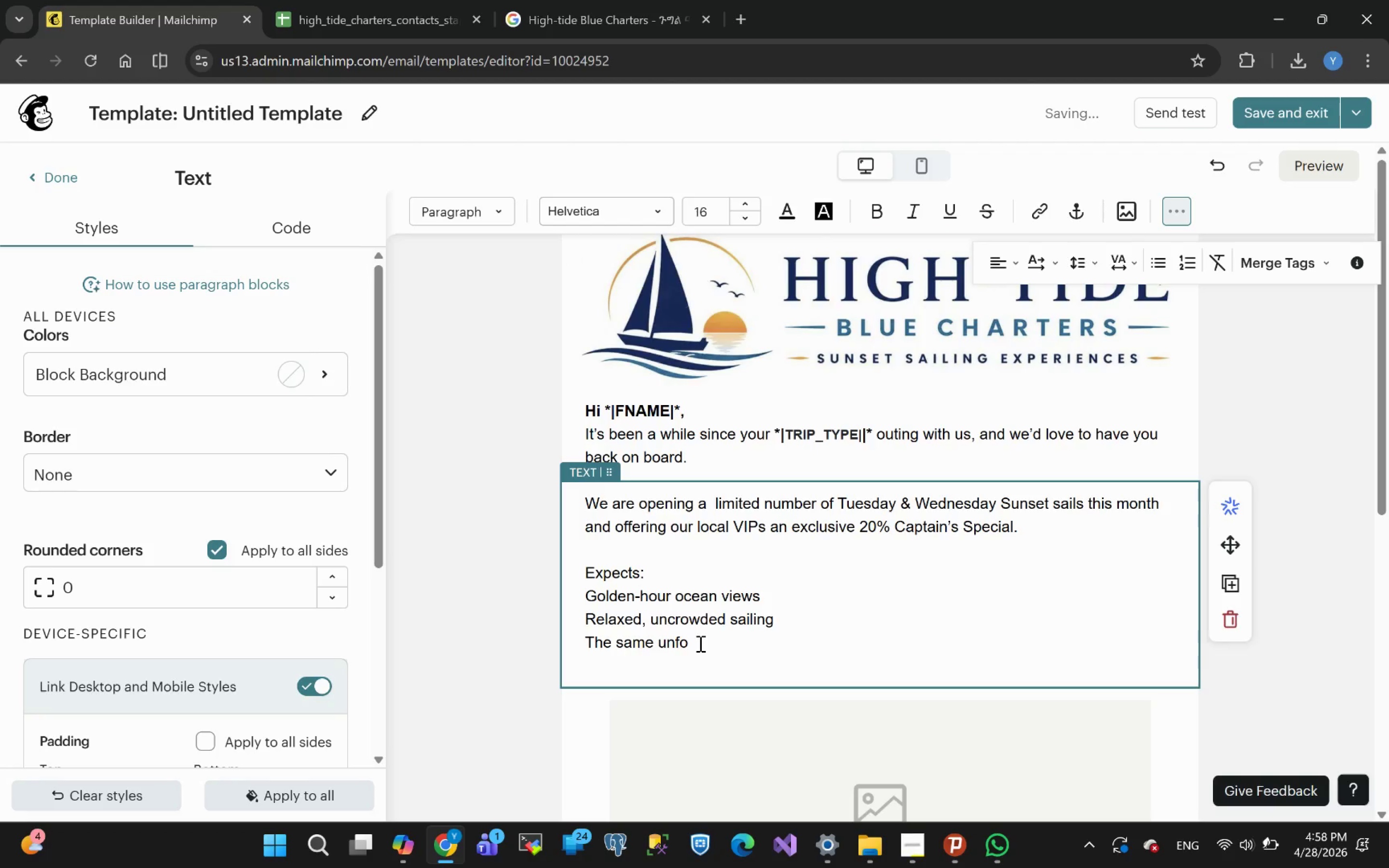 
type(rgattable )
key(Backspace)
key(Backspace)
key(Backspace)
key(Backspace)
key(Backspace)
key(Backspace)
key(Backspace)
key(Backspace)
type(ettable )
 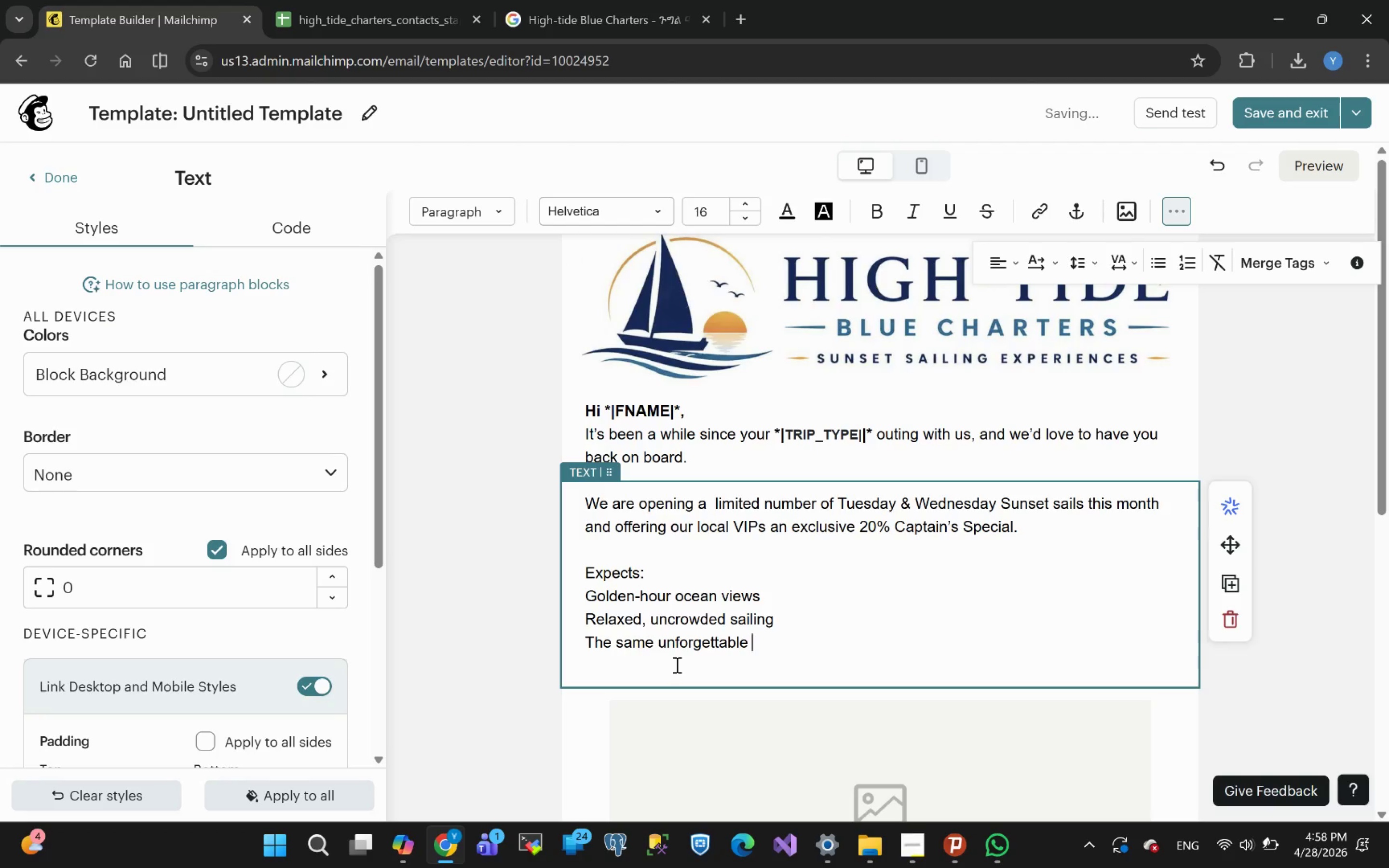 
type(experience )
 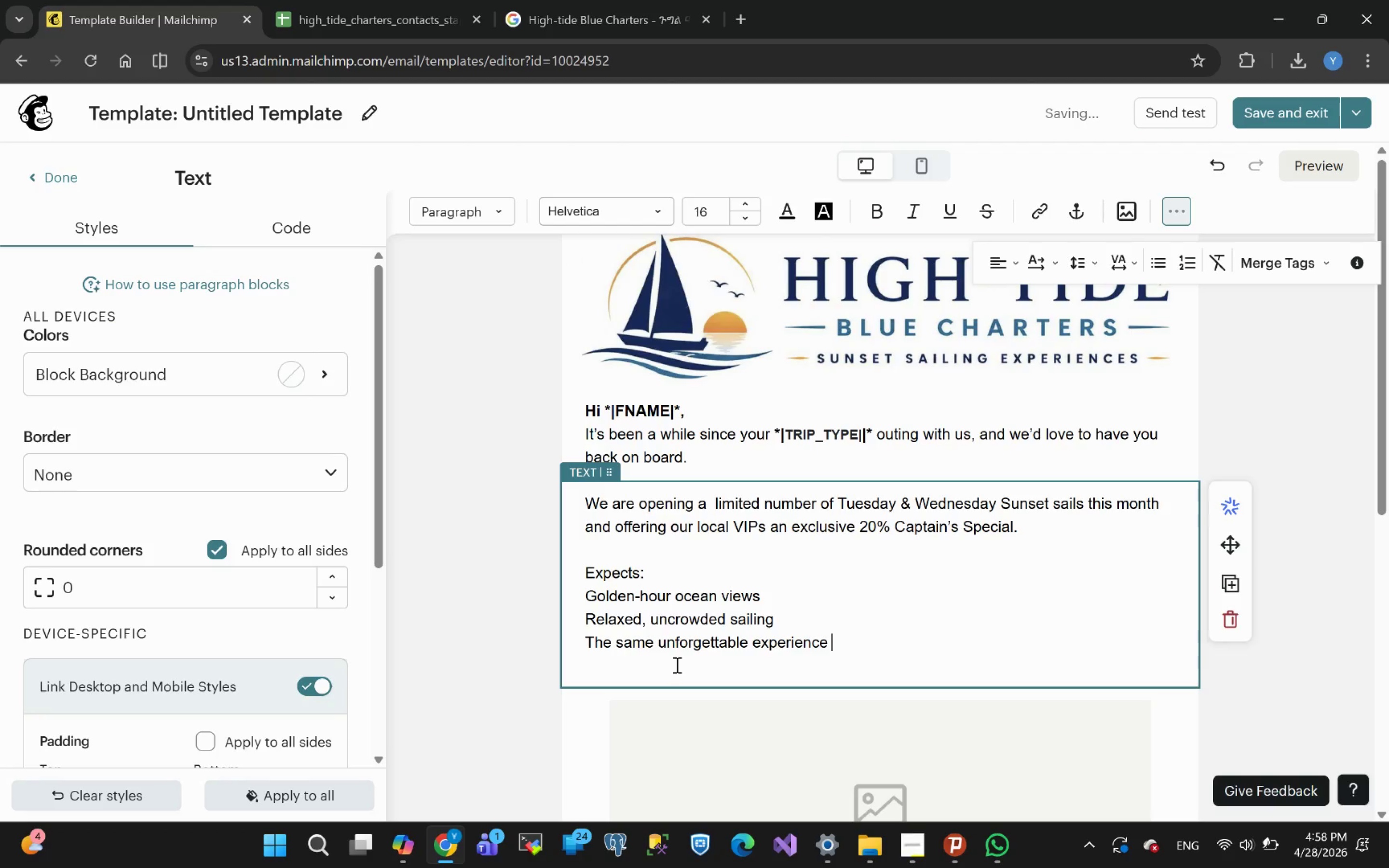 
type(you enjoyed last time)
 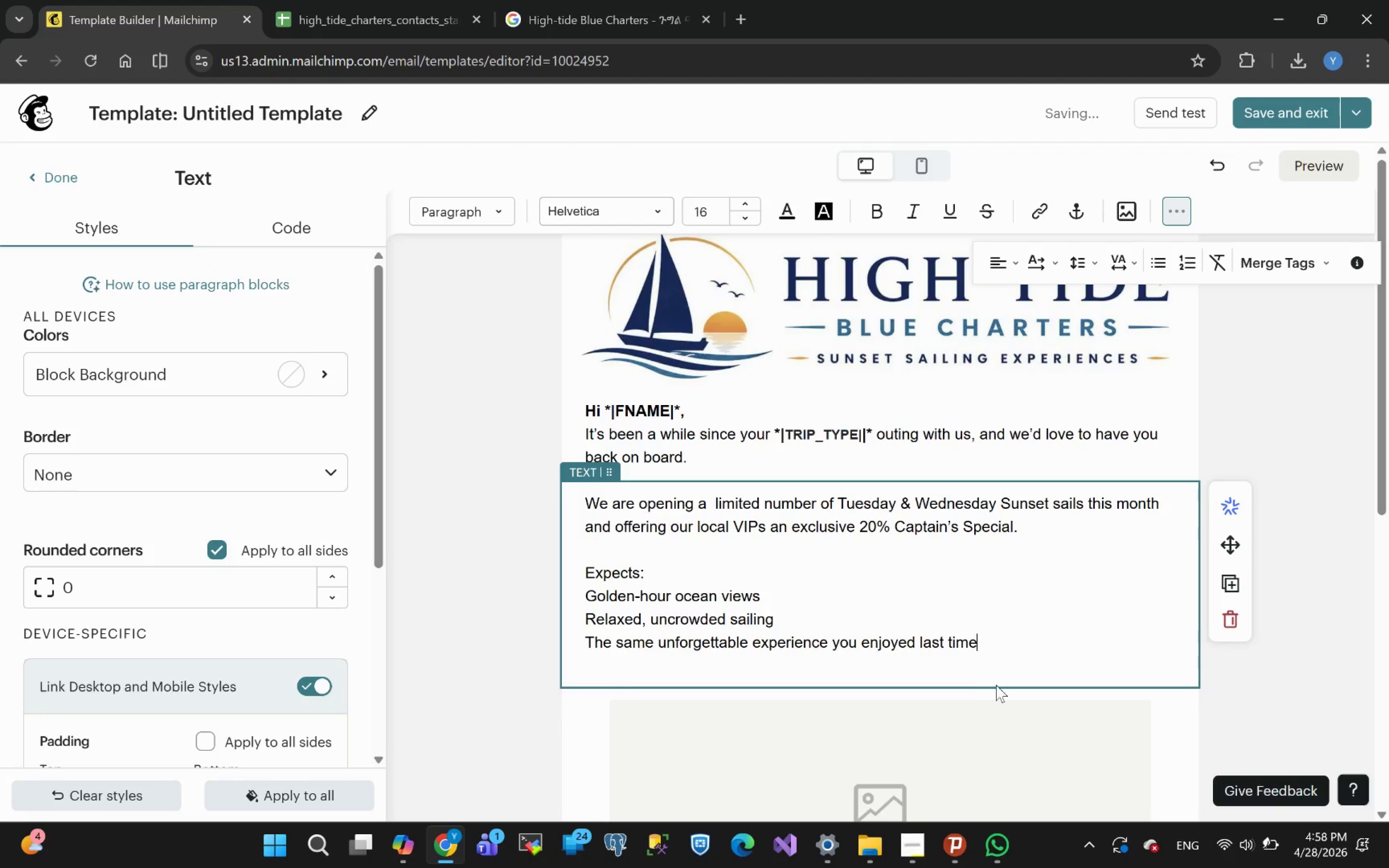 
wait(5.17)
 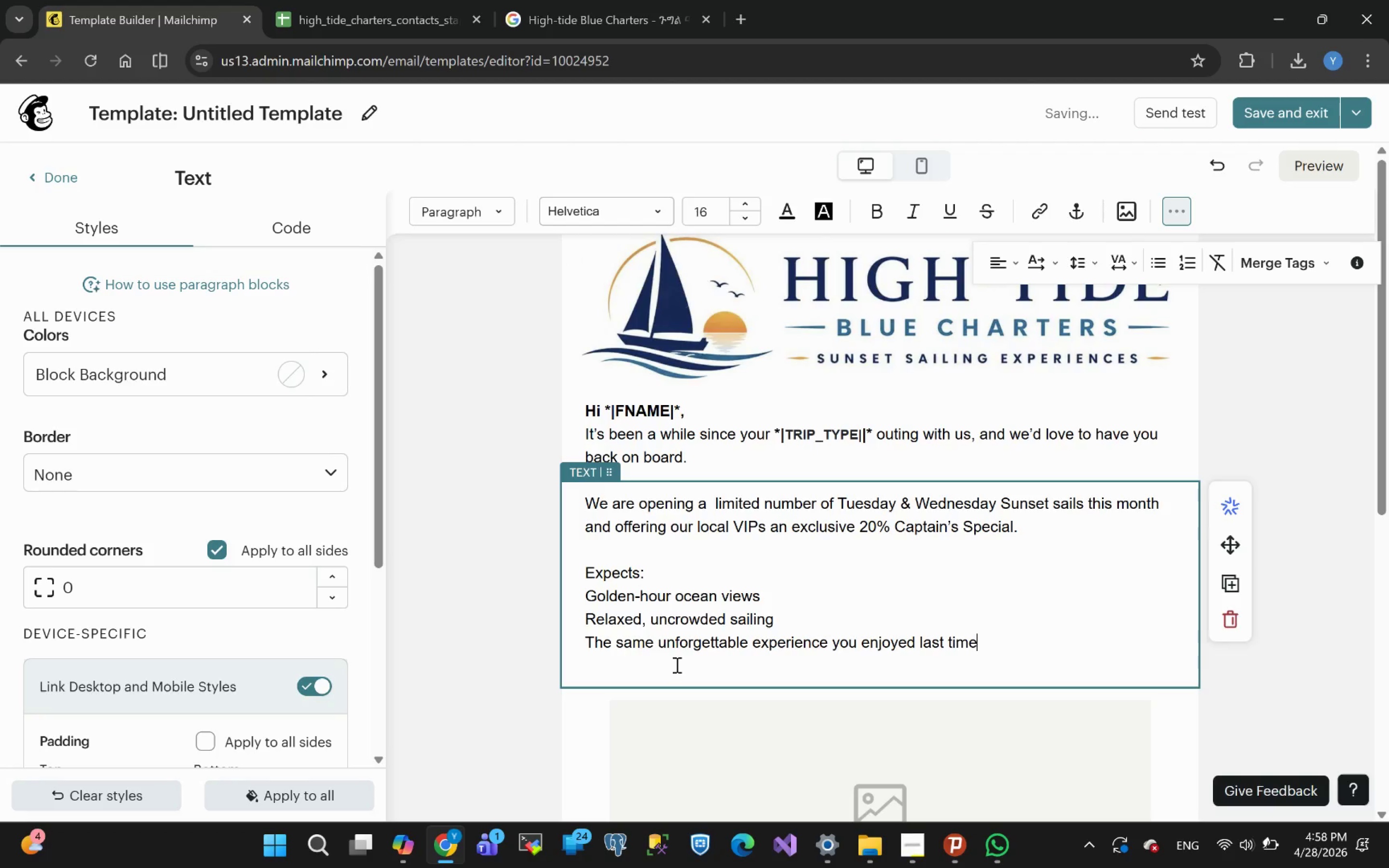 
left_click_drag(start_coordinate=[987, 644], to_coordinate=[579, 602])
 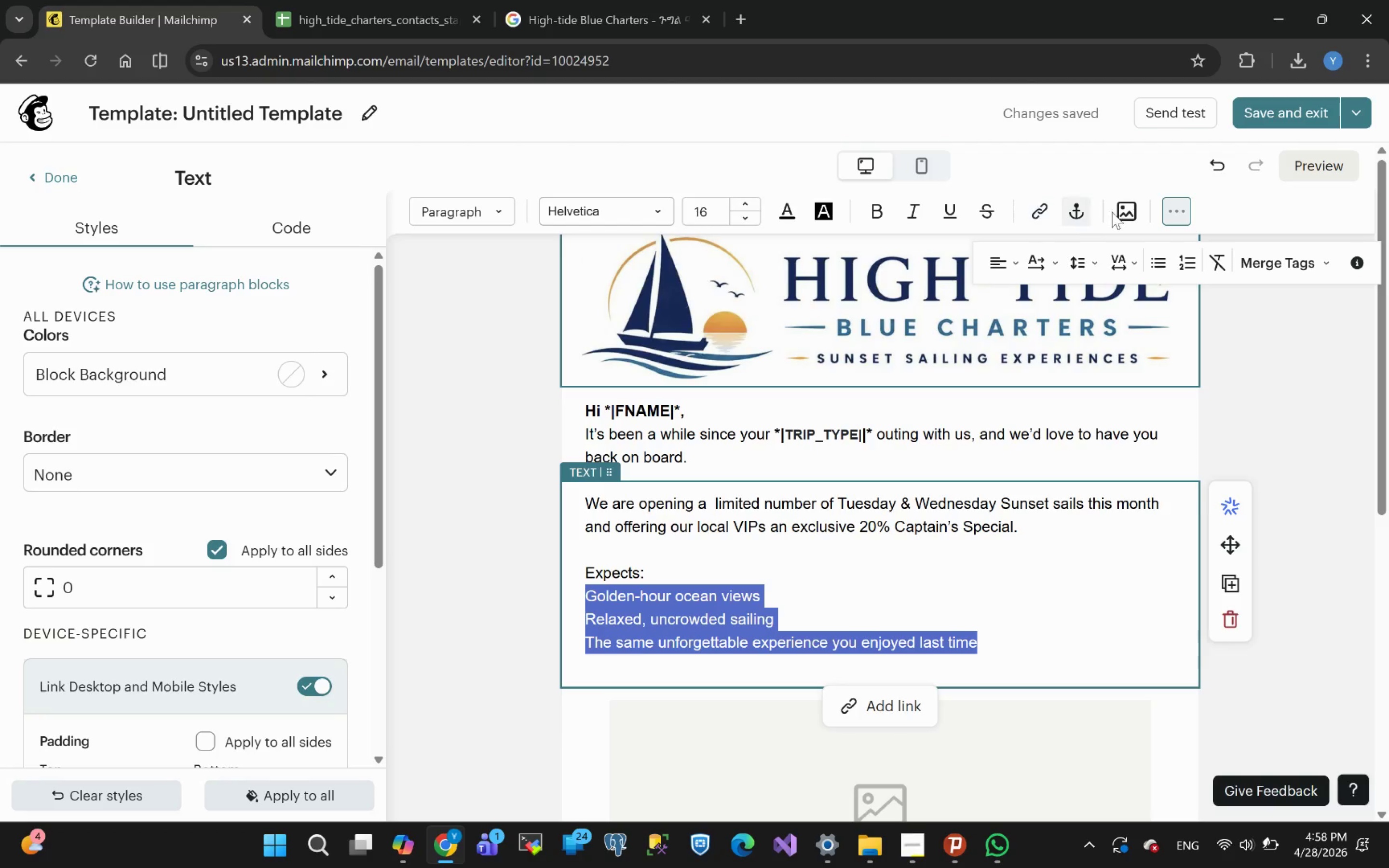 
left_click([1179, 216])
 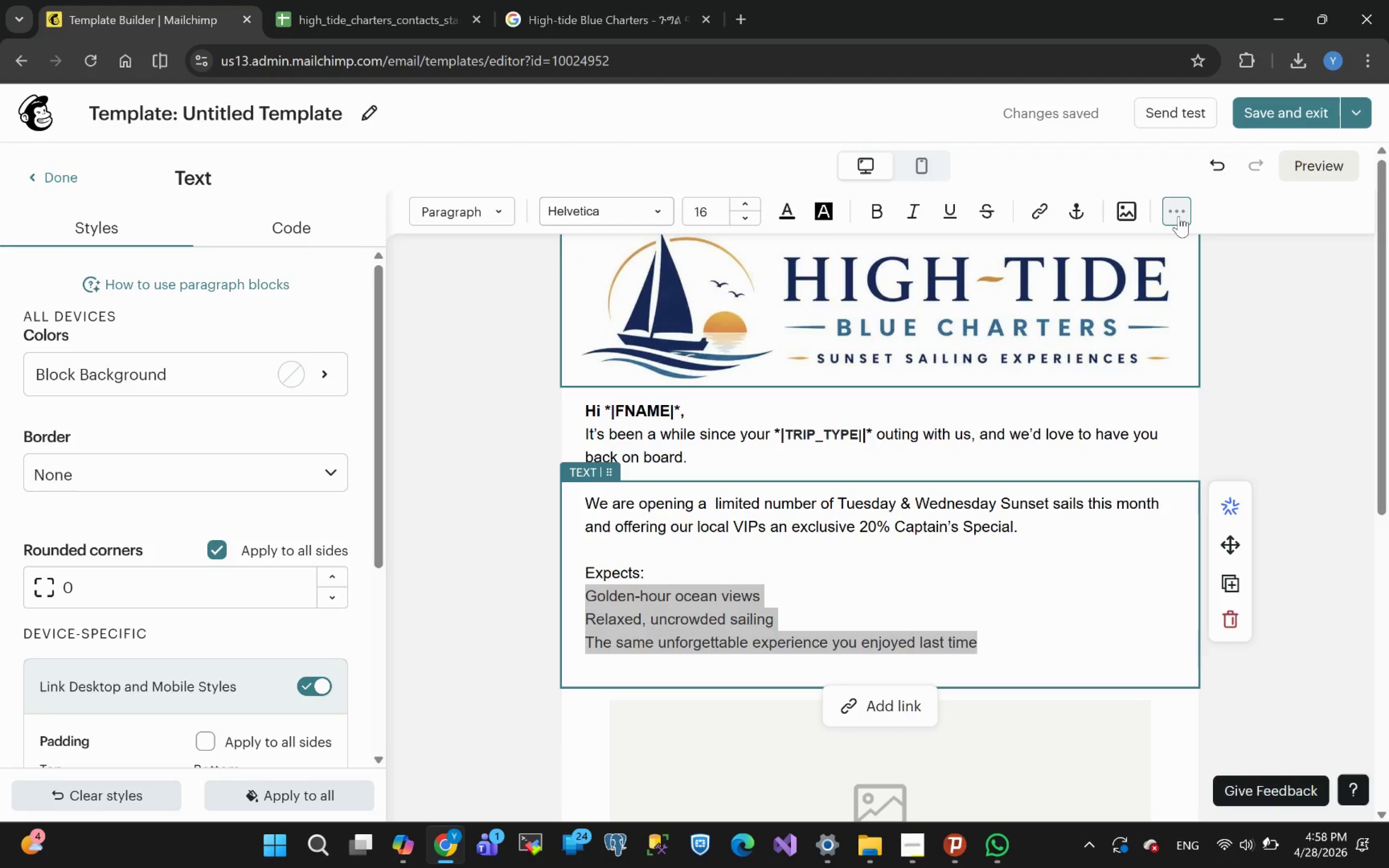 
left_click([1178, 214])
 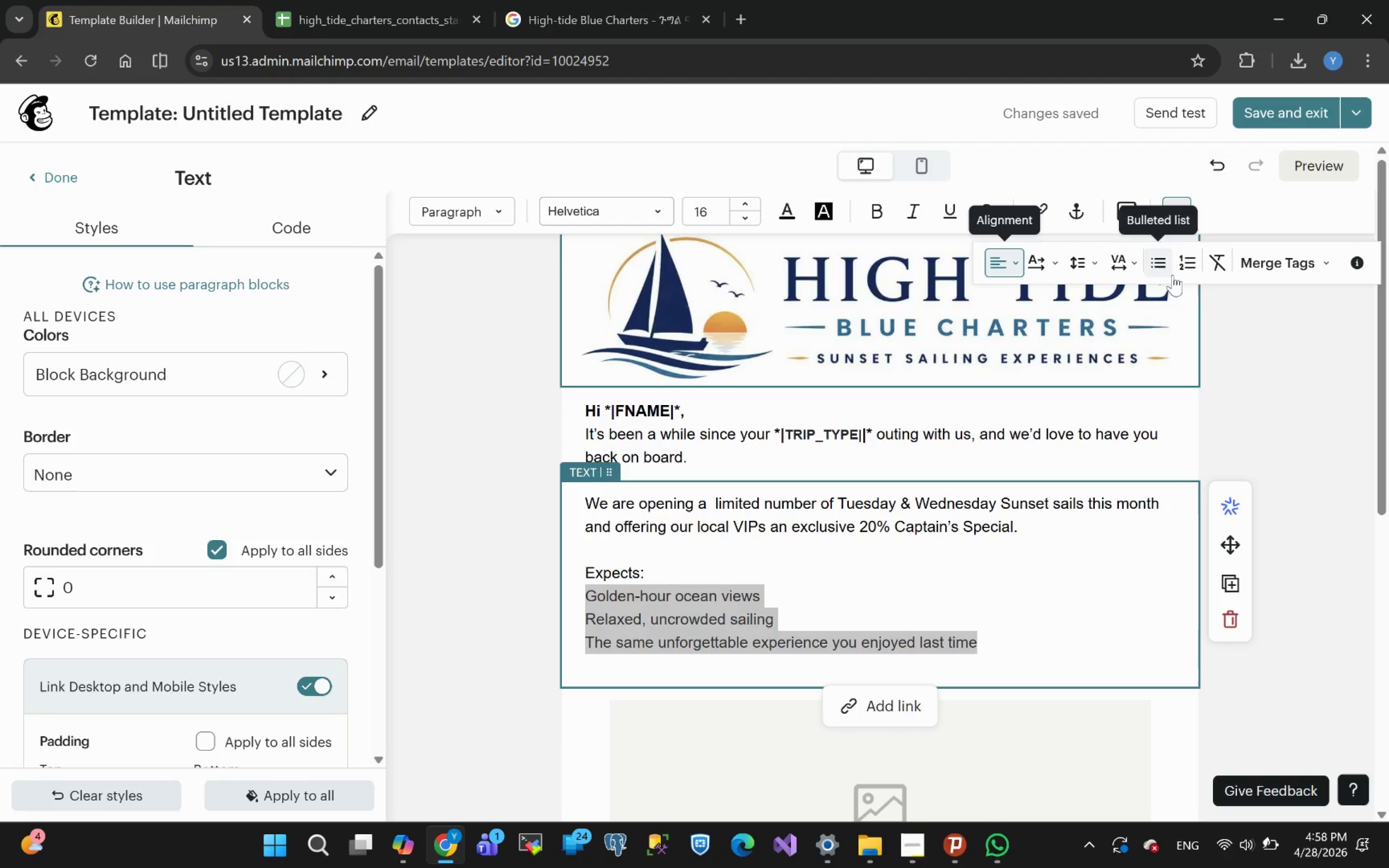 
left_click([1153, 265])
 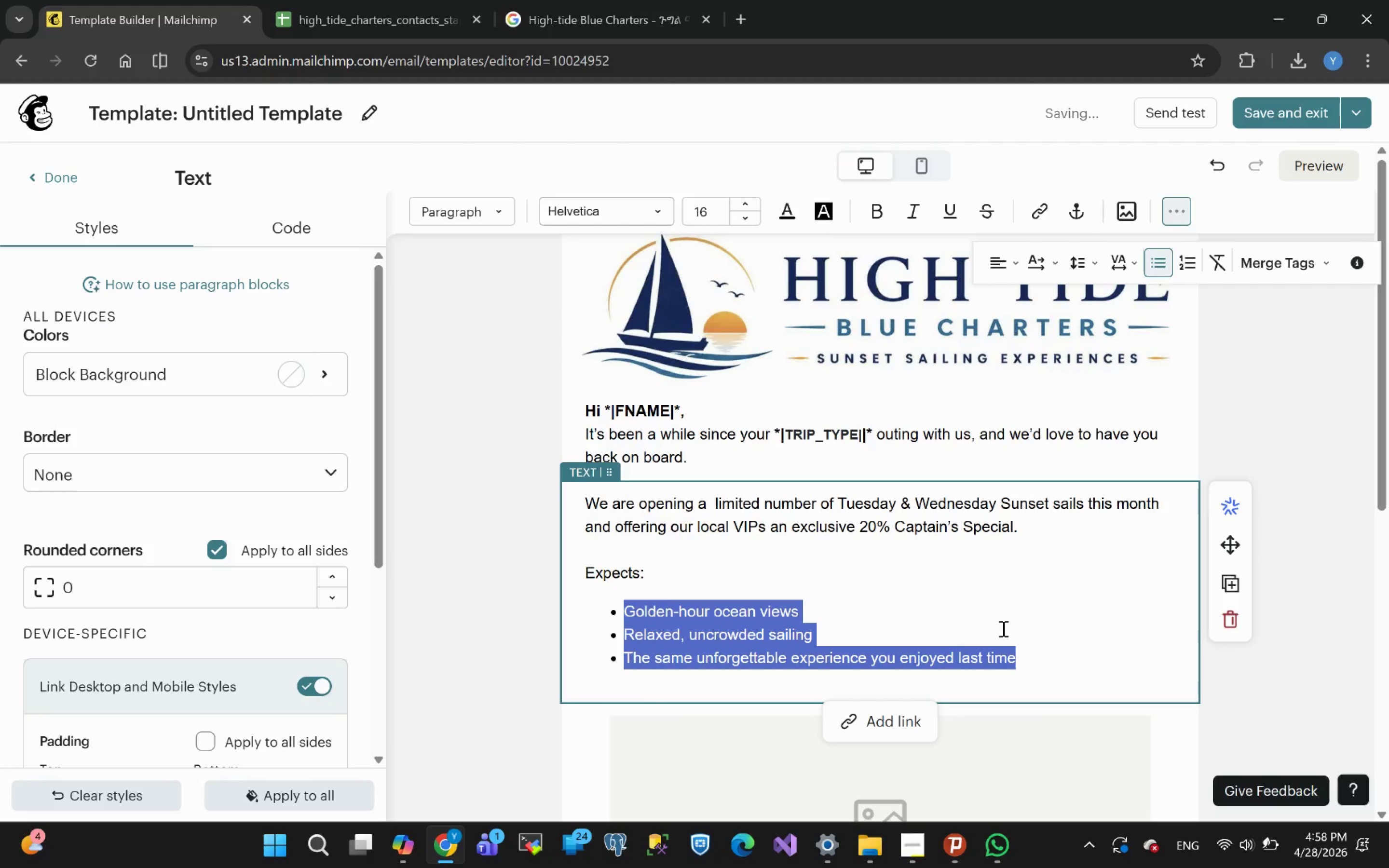 
left_click([1054, 653])
 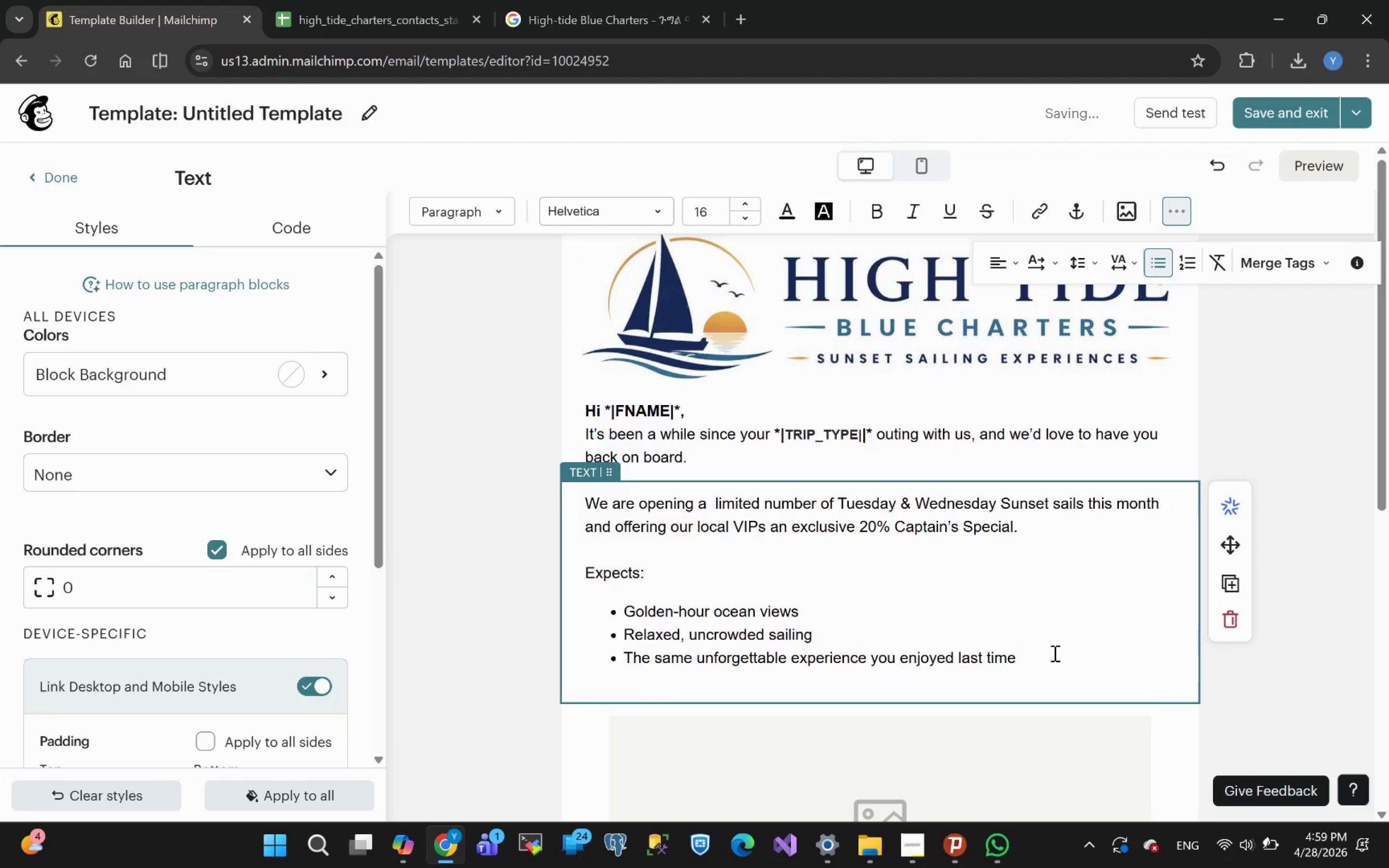 
key(Enter)
 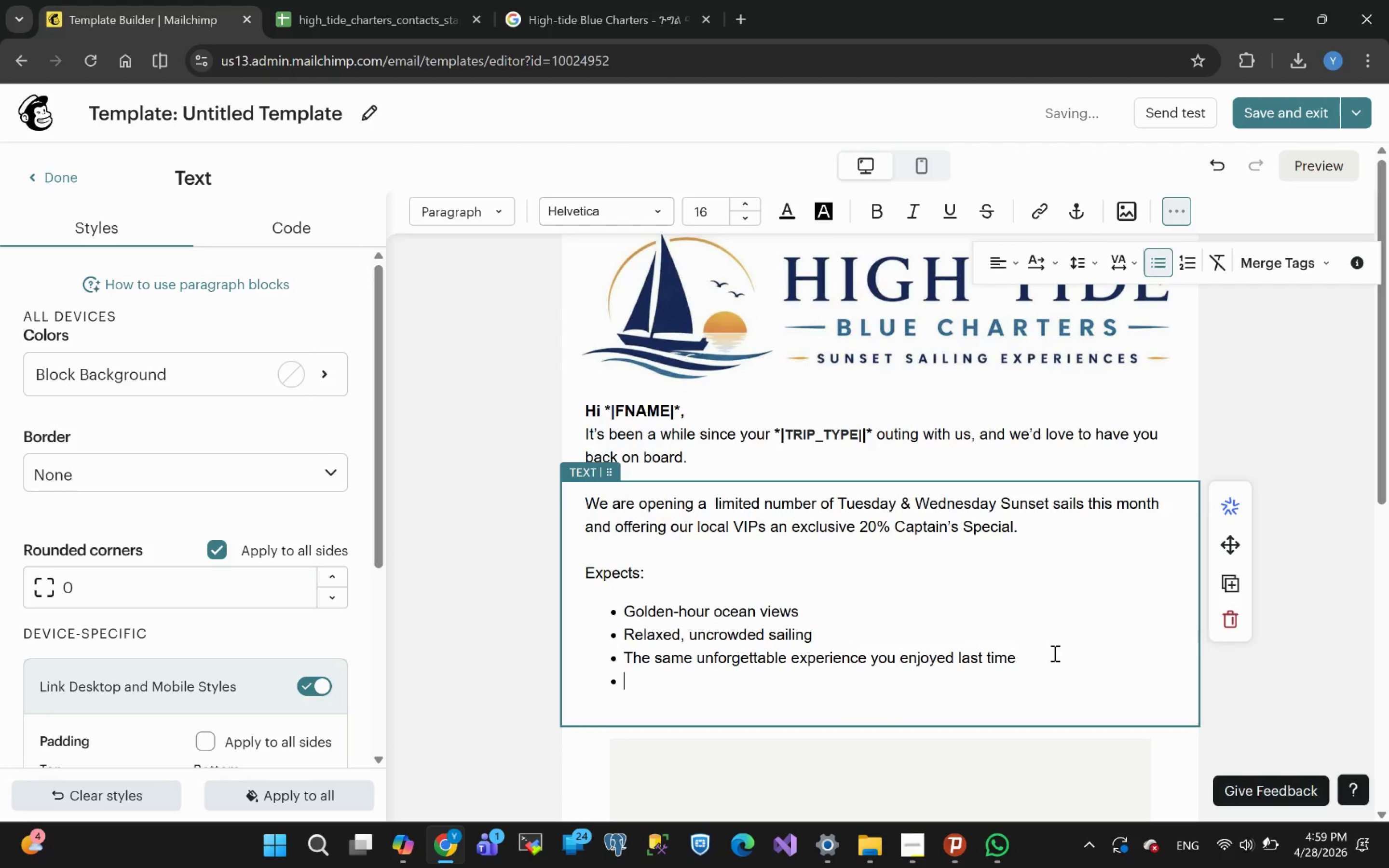 
key(Enter)
 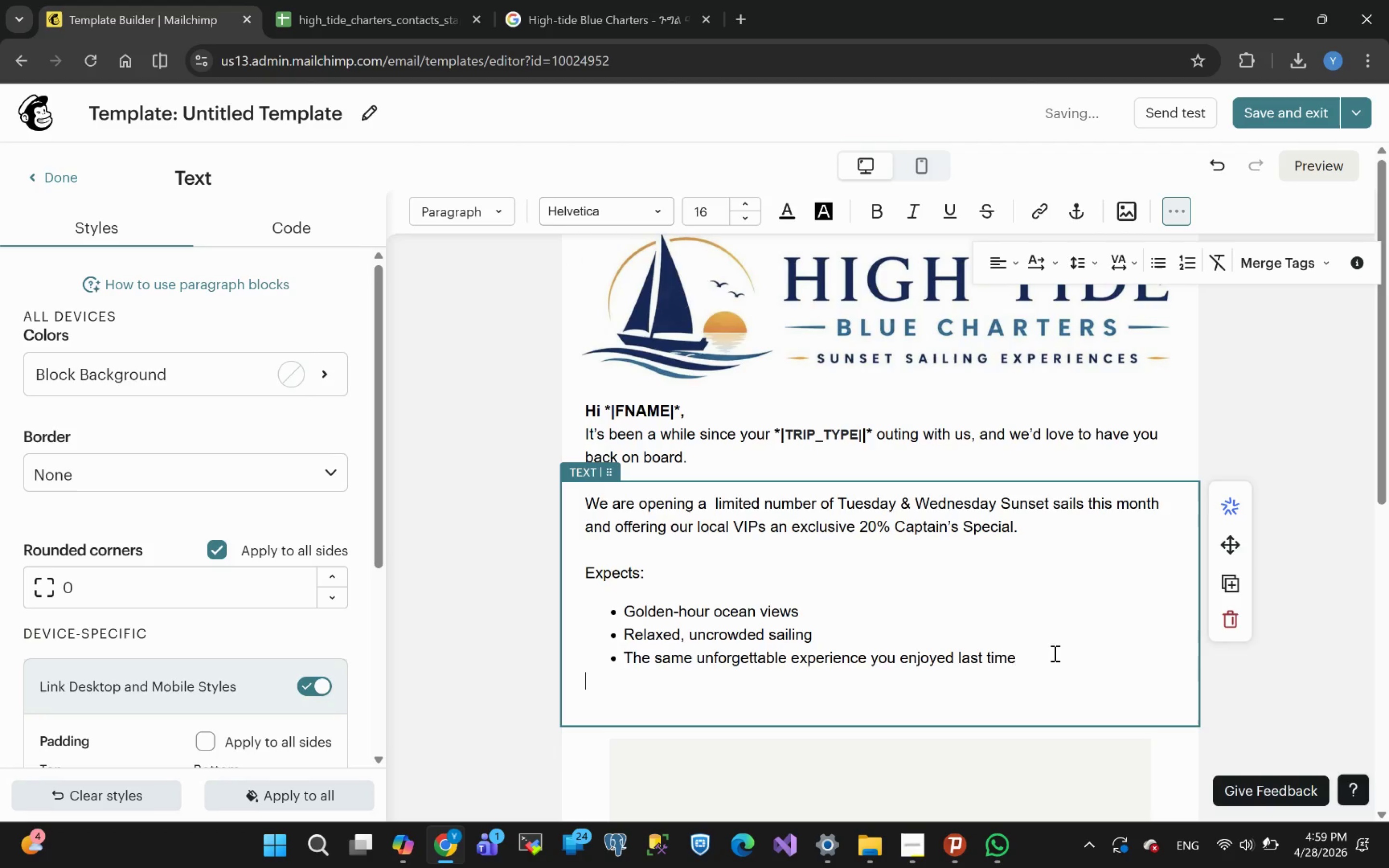 
wait(5.83)
 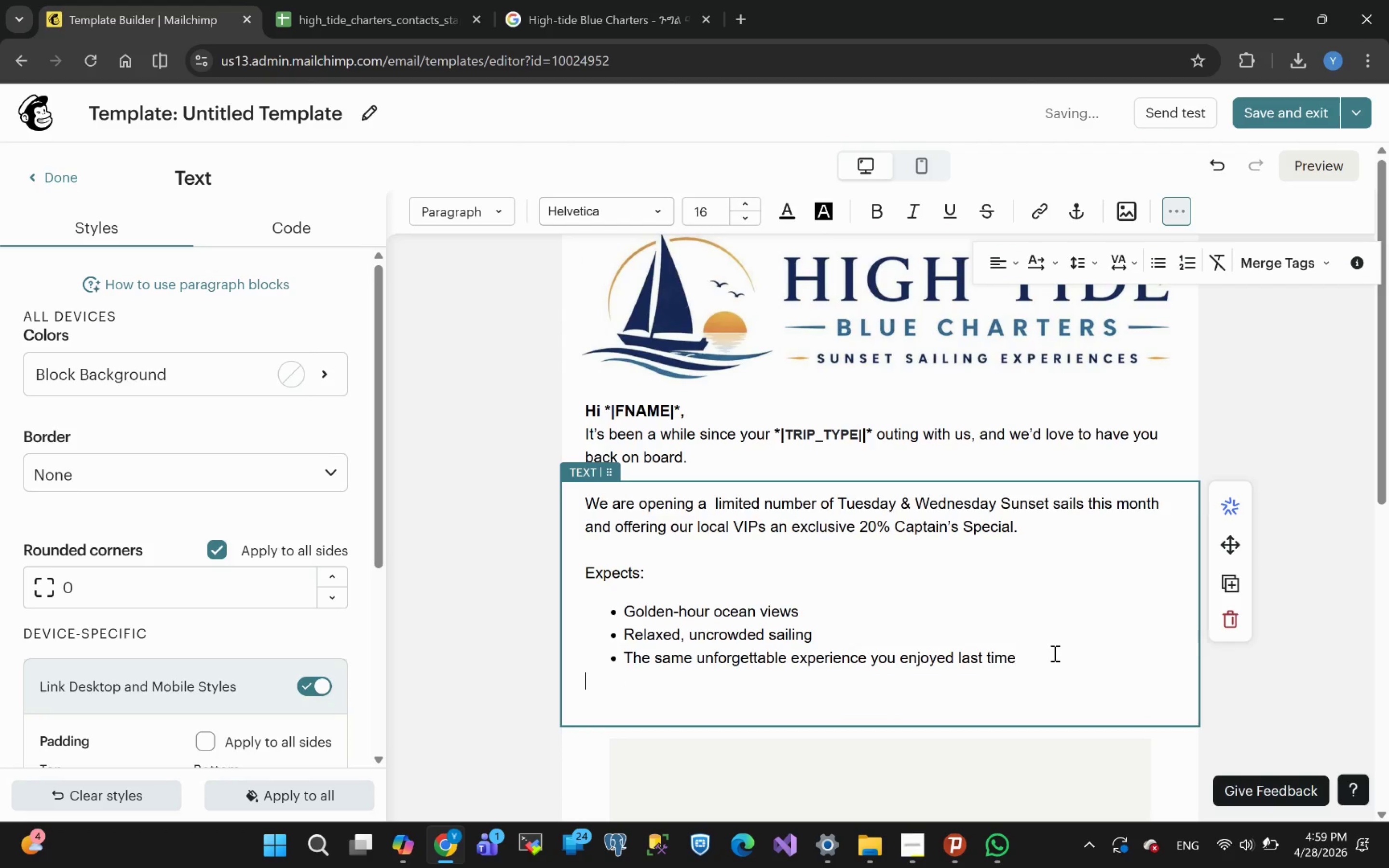 
type(Spots are limitted )
key(Backspace)
key(Backspace)
key(Backspace)
key(Backspace)
type(ed , and thed)
key(Backspace)
type(se wee)
 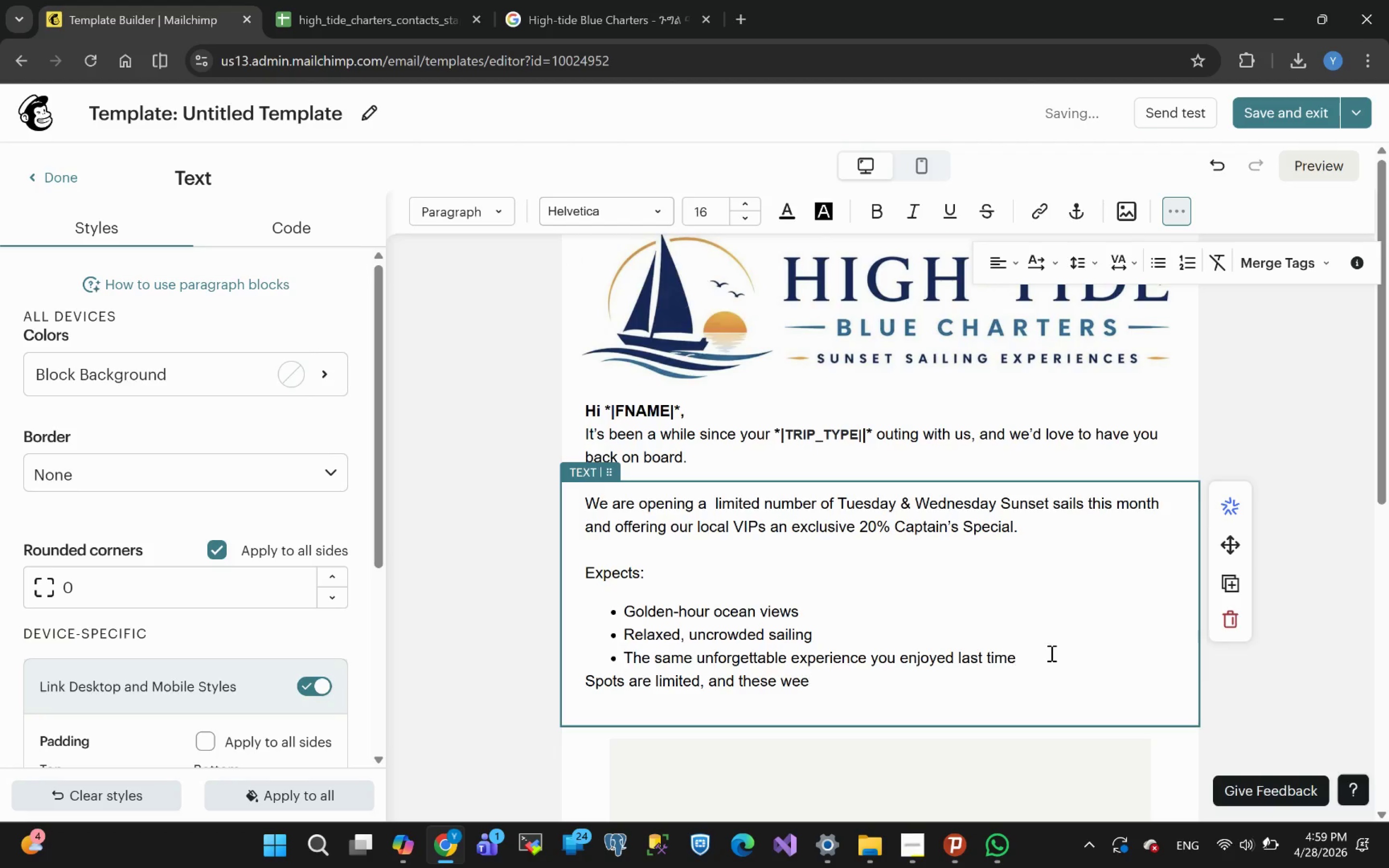 
type(kday sails fill fast )
key(Backspace)
type(.)
 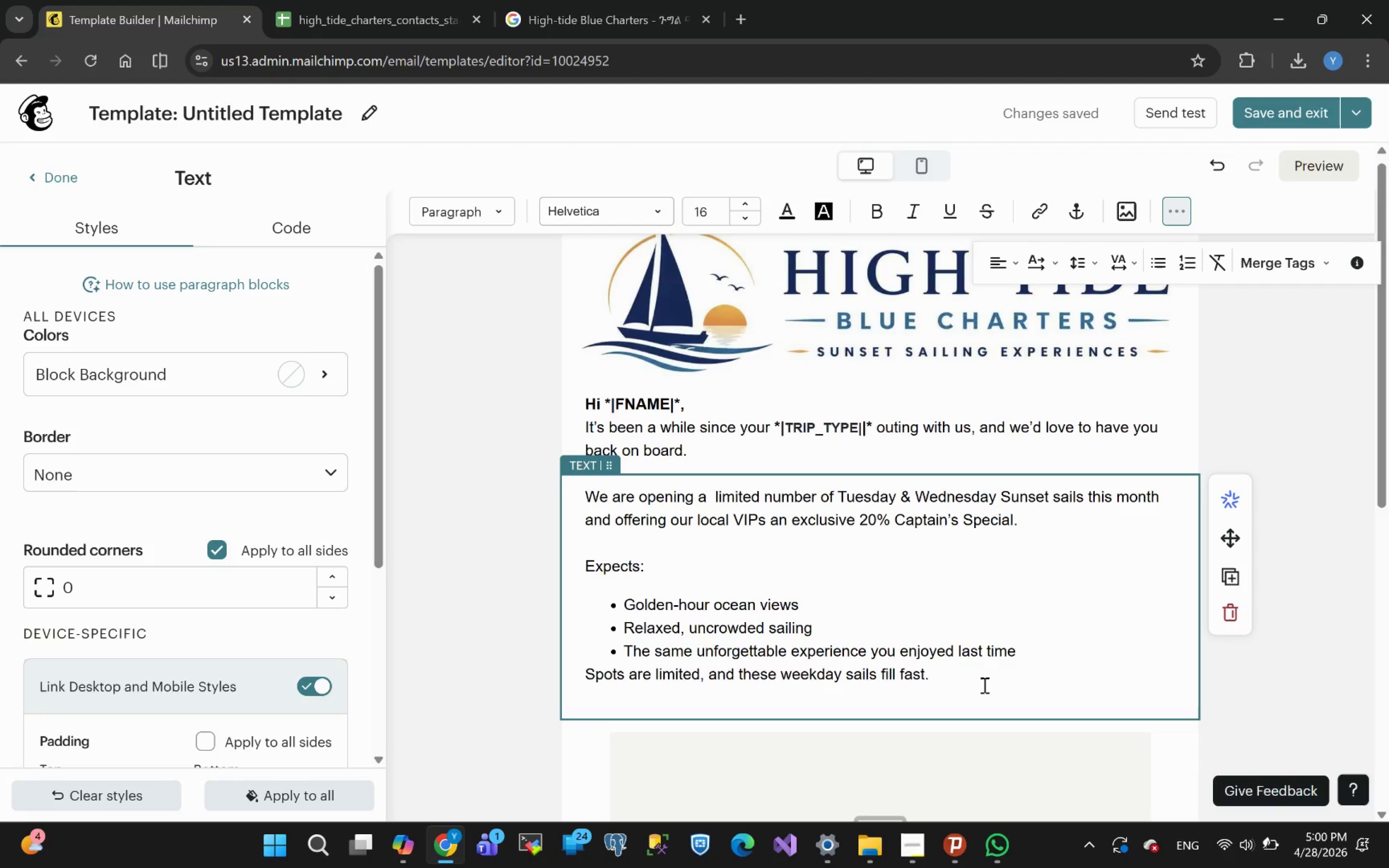 
wait(52.53)
 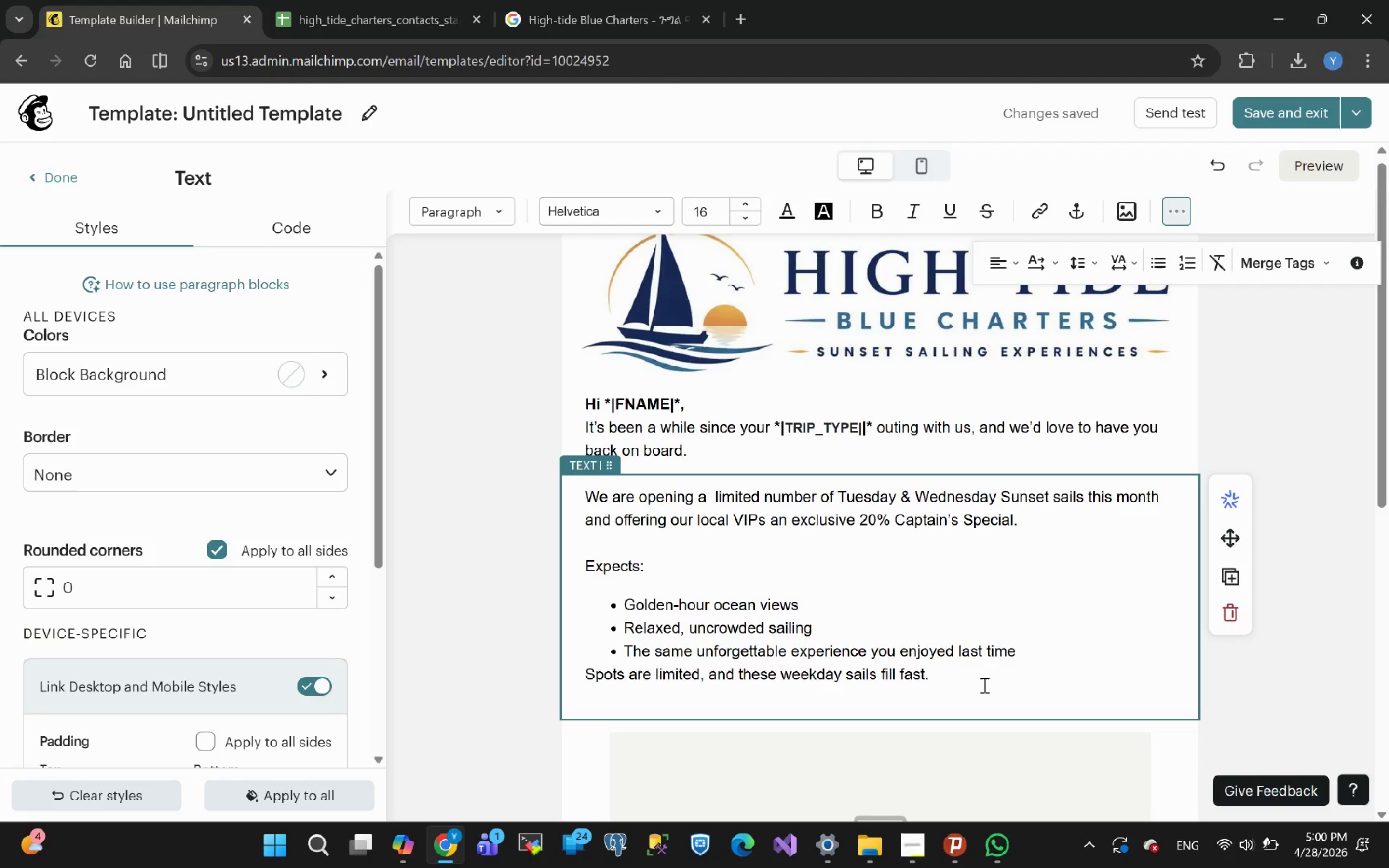 
key(Delete)
 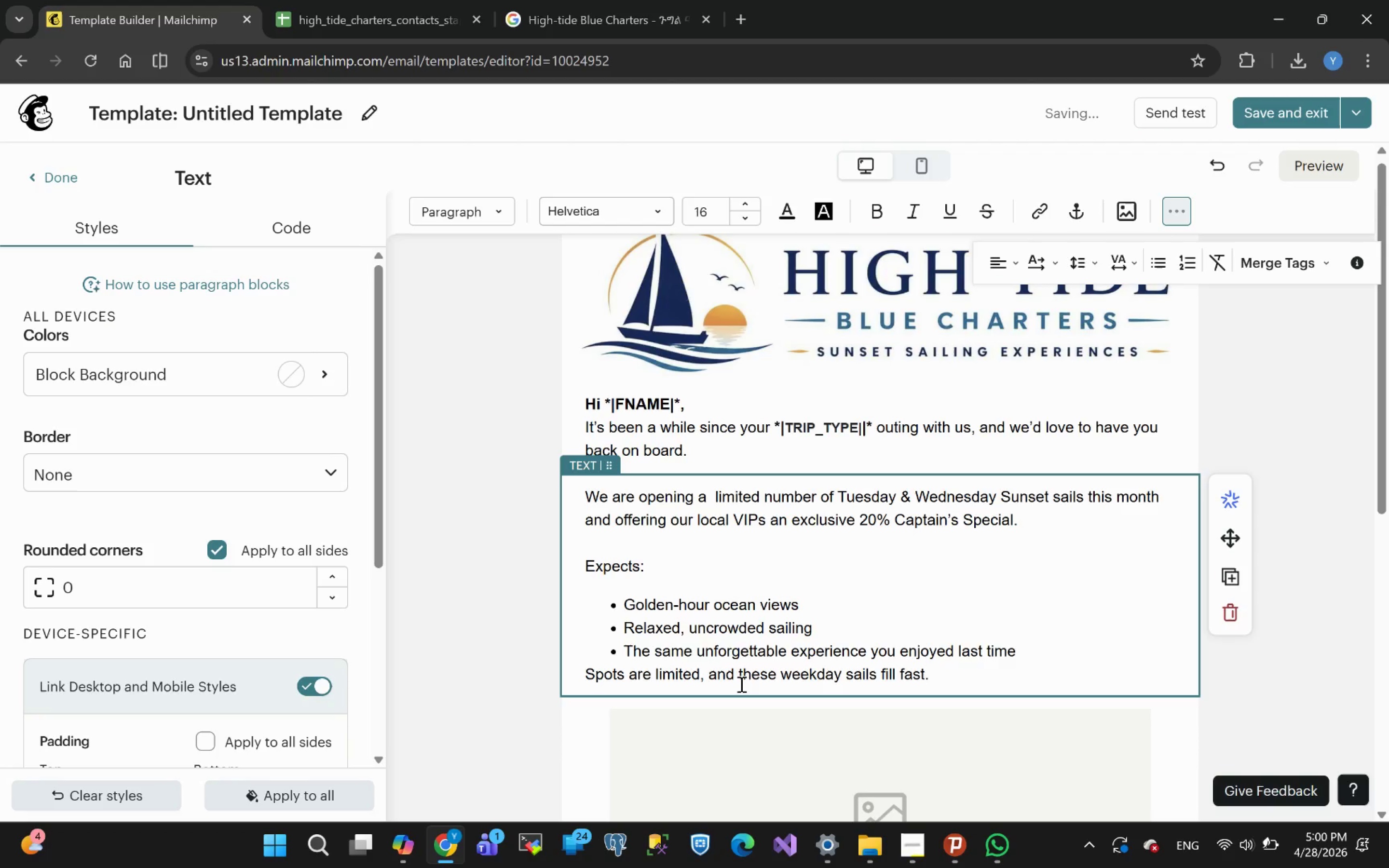 
left_click([585, 27])
 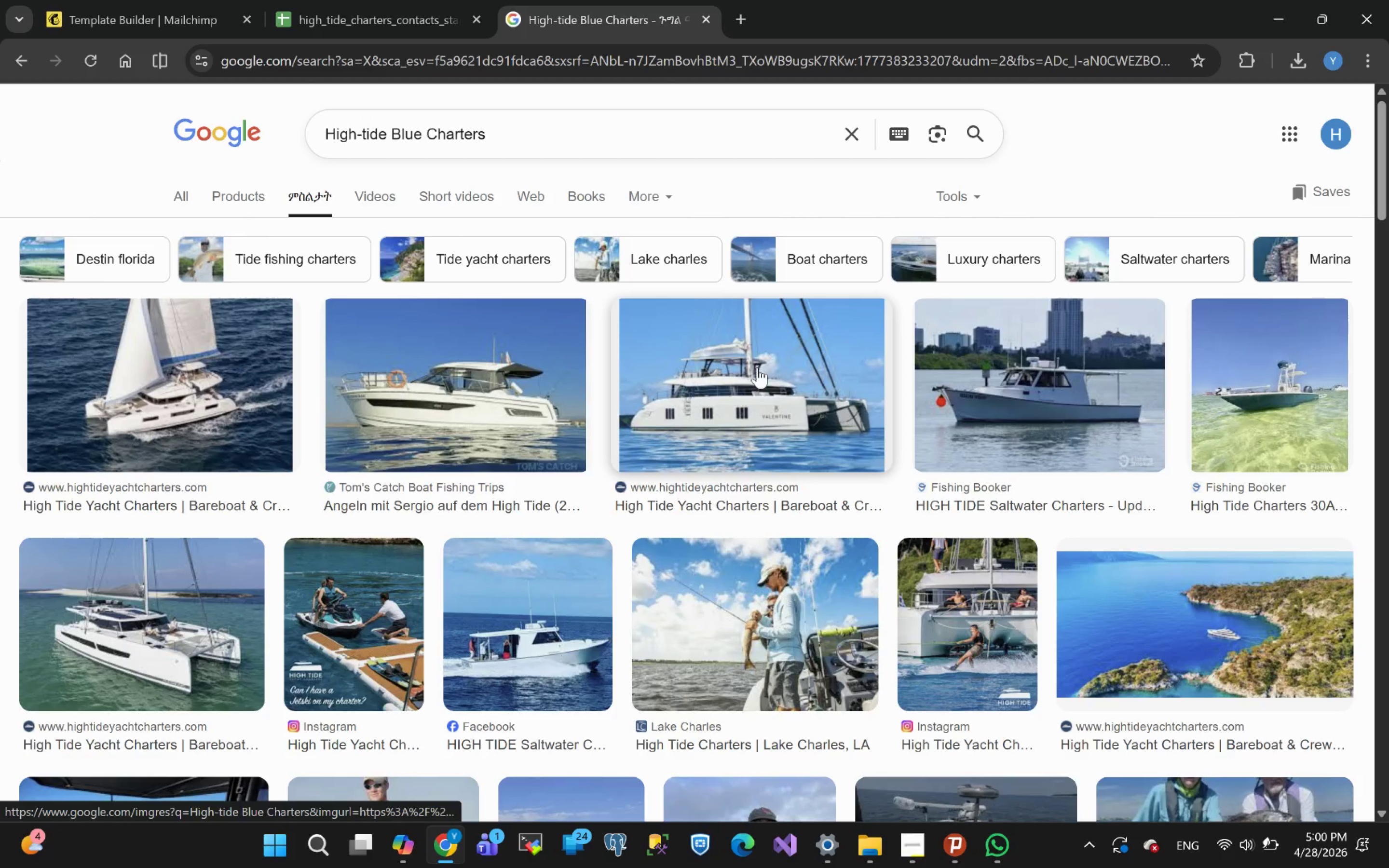 
wait(10.16)
 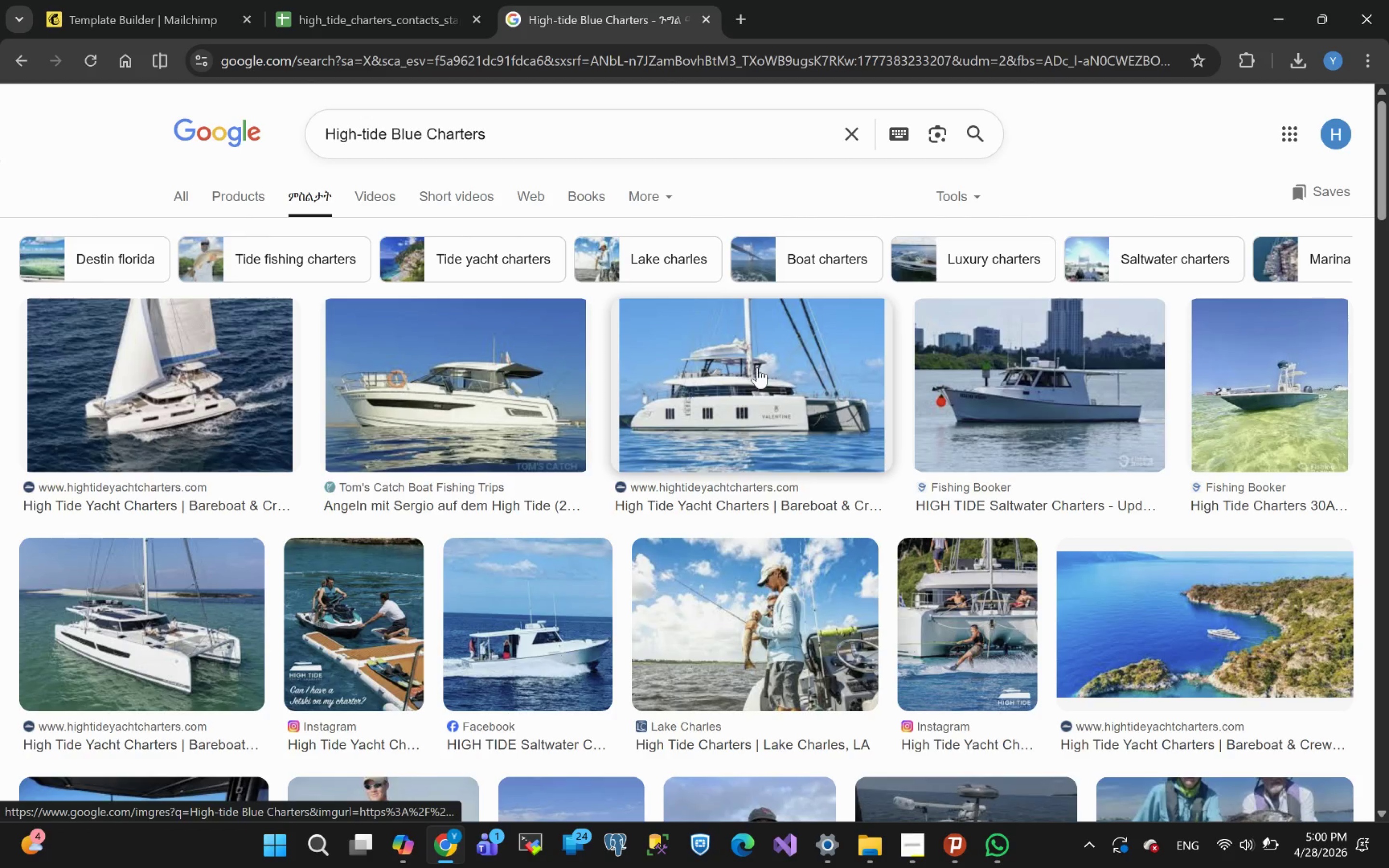 
left_click([760, 367])
 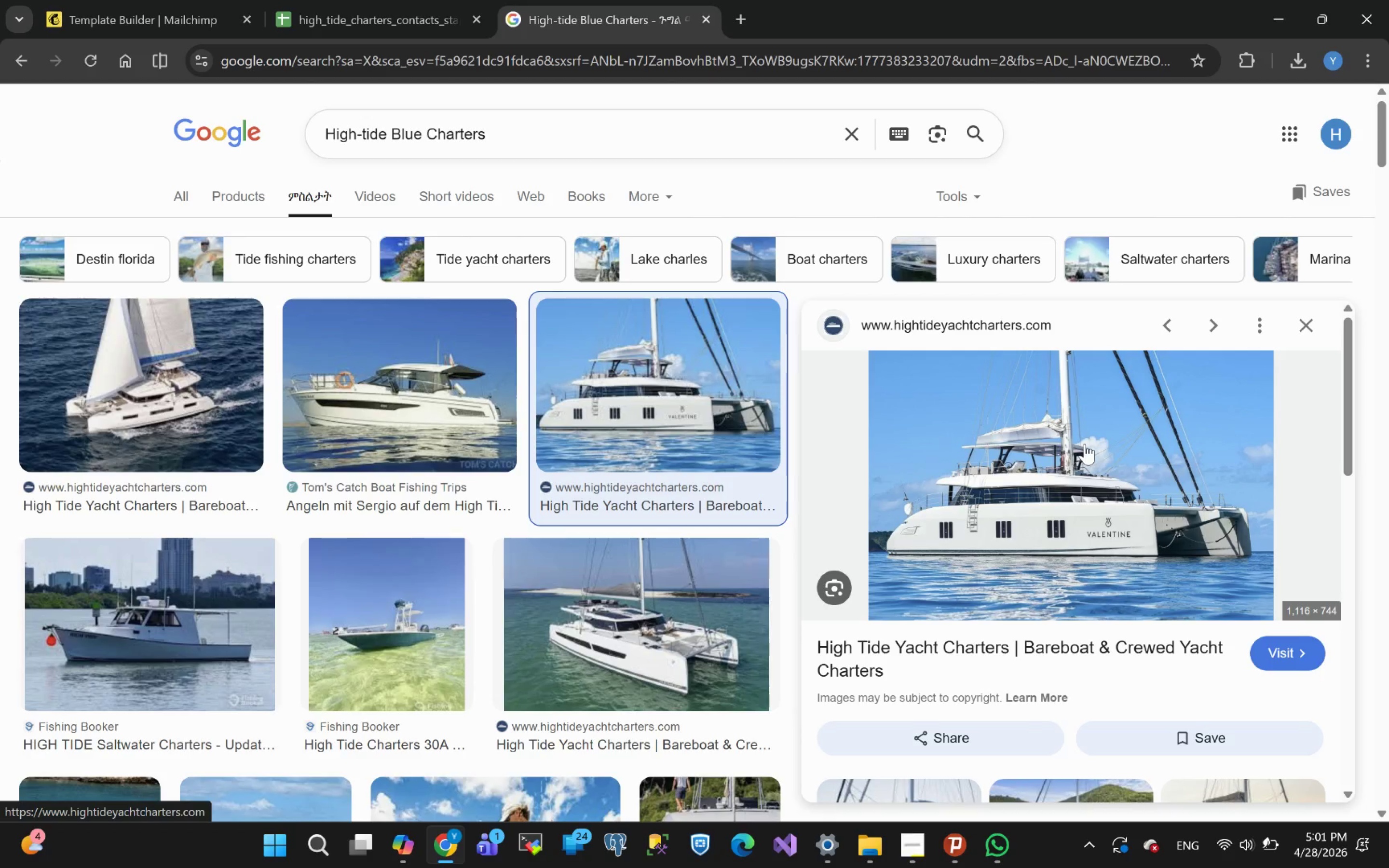 
wait(22.33)
 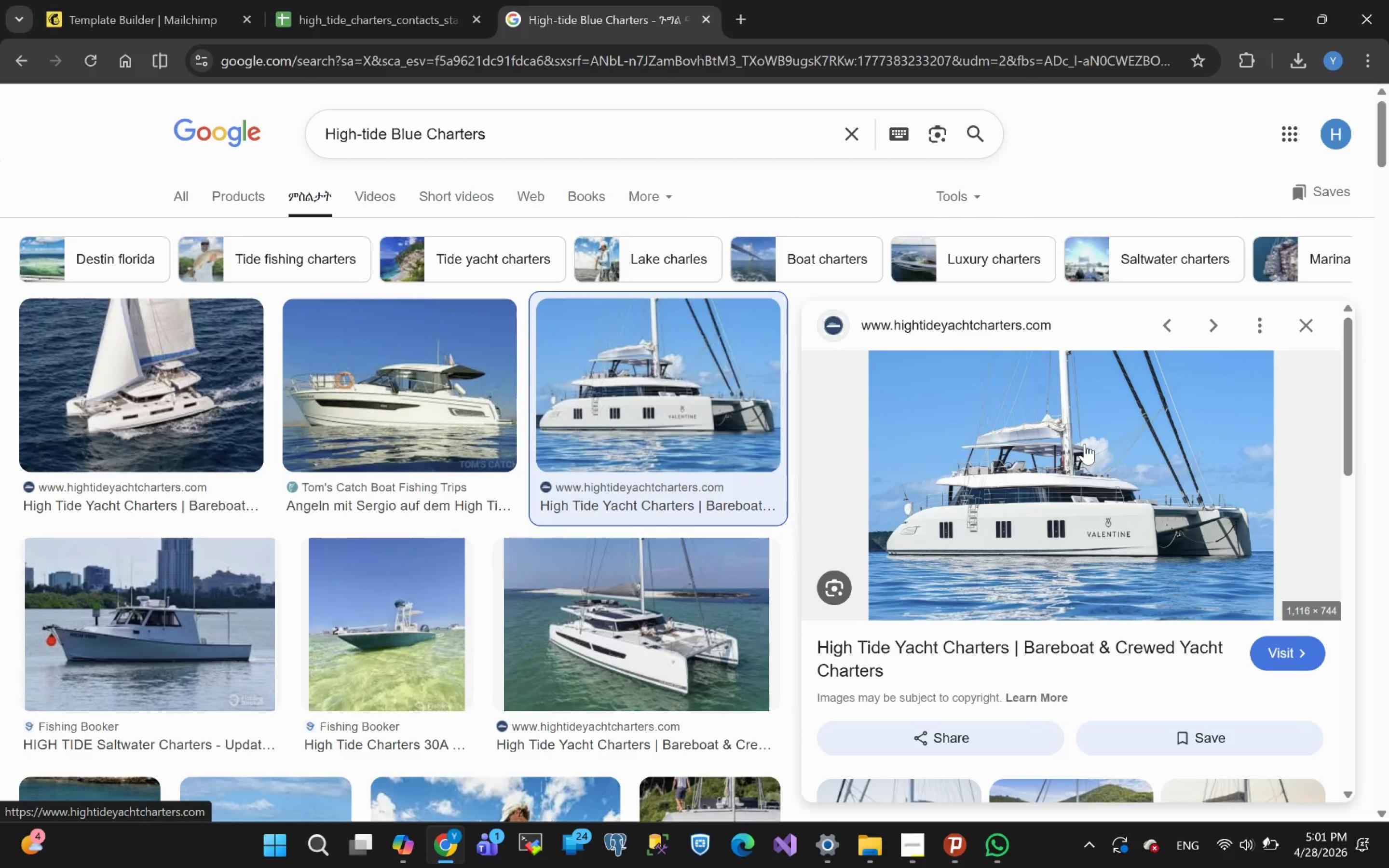 
left_click([908, 850])